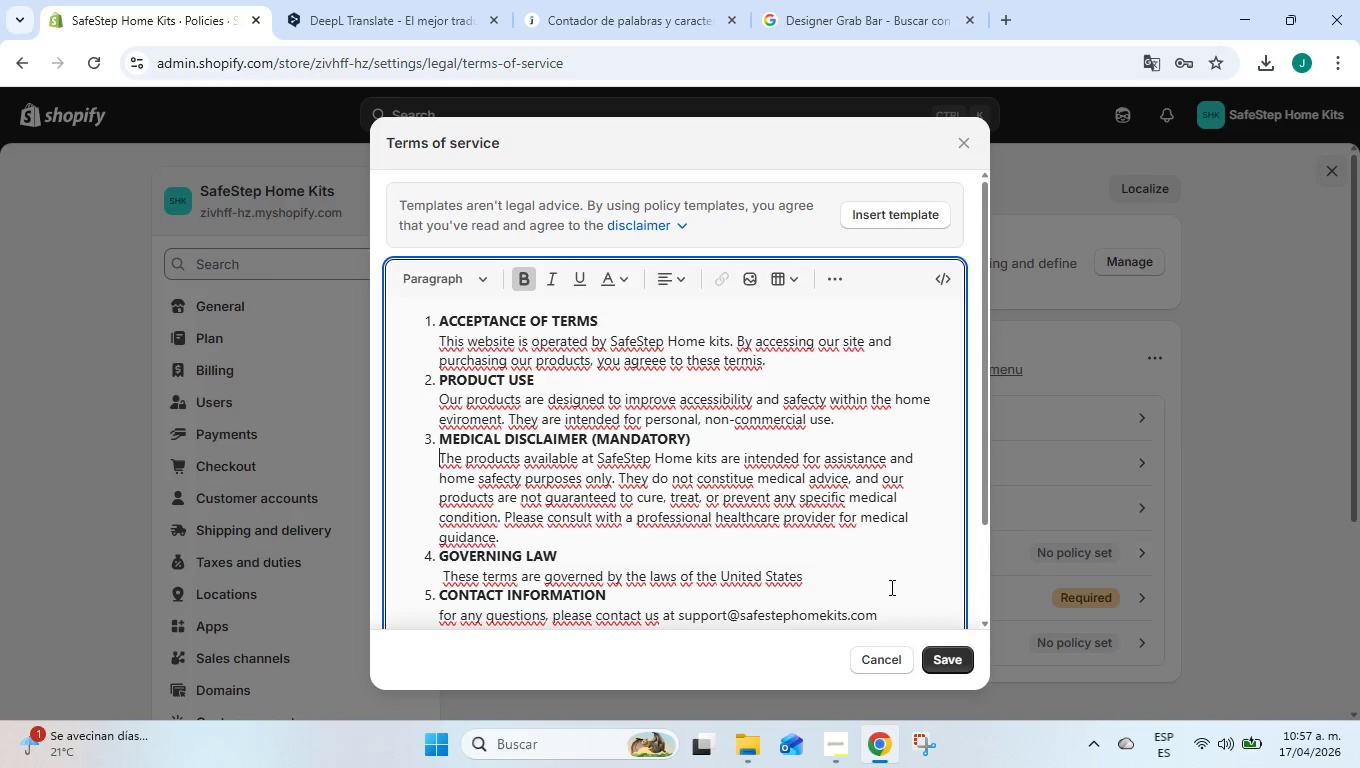 
scroll: coordinate [834, 537], scroll_direction: down, amount: 2.0
 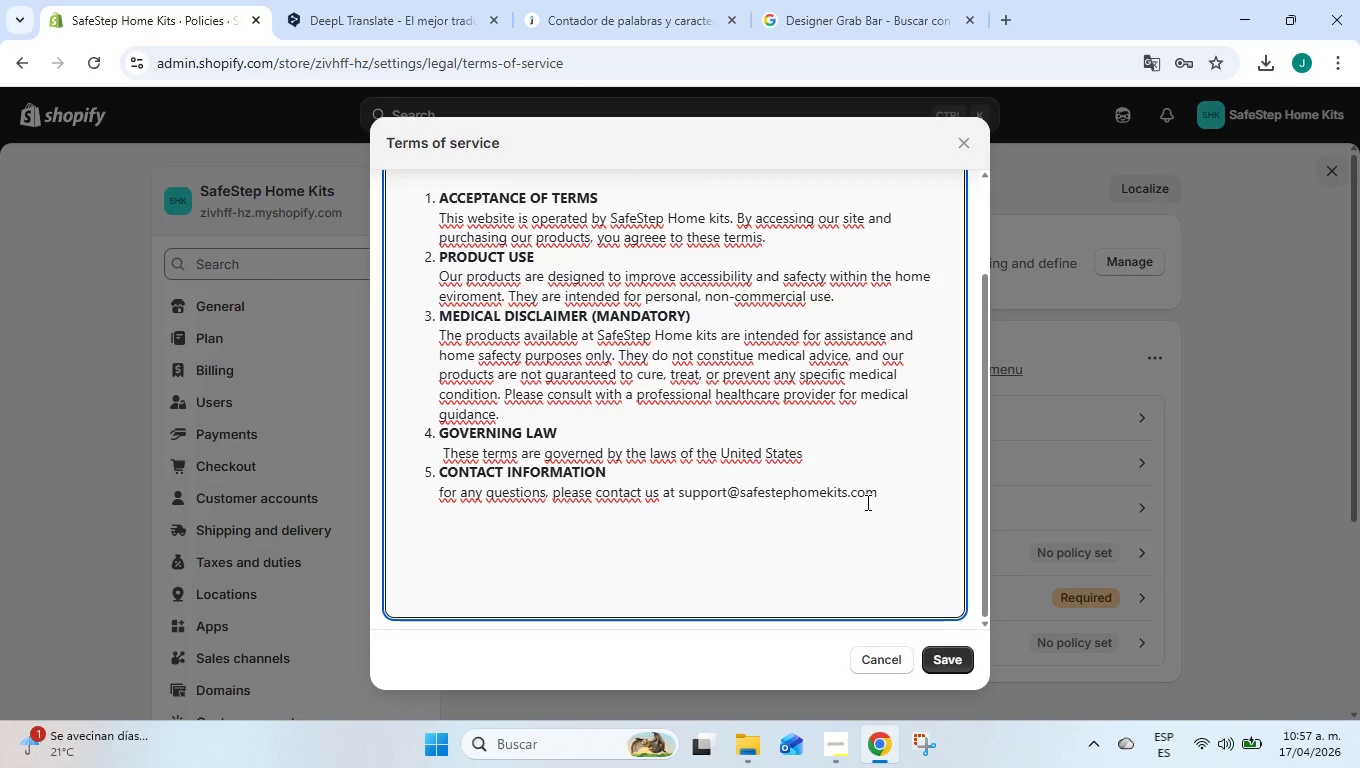 
left_click([883, 489])
 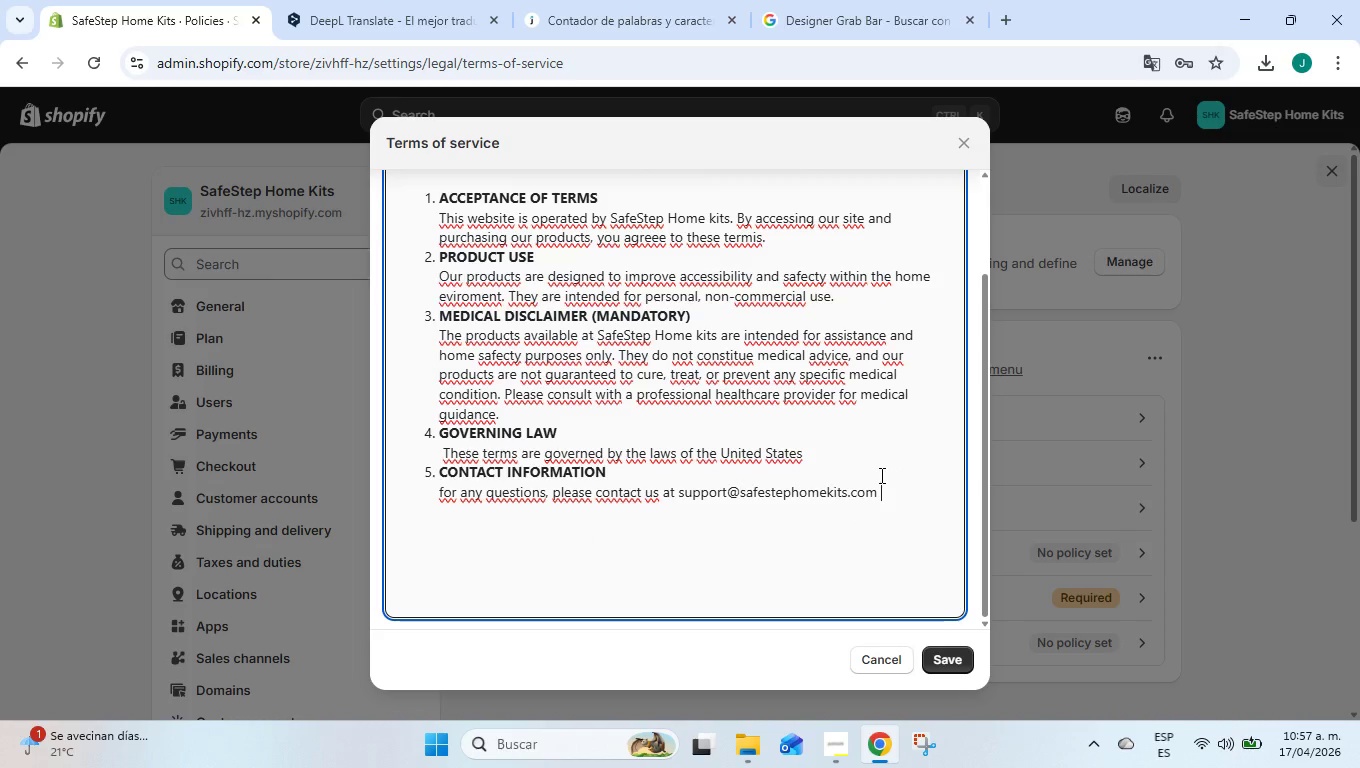 
key(Period)
 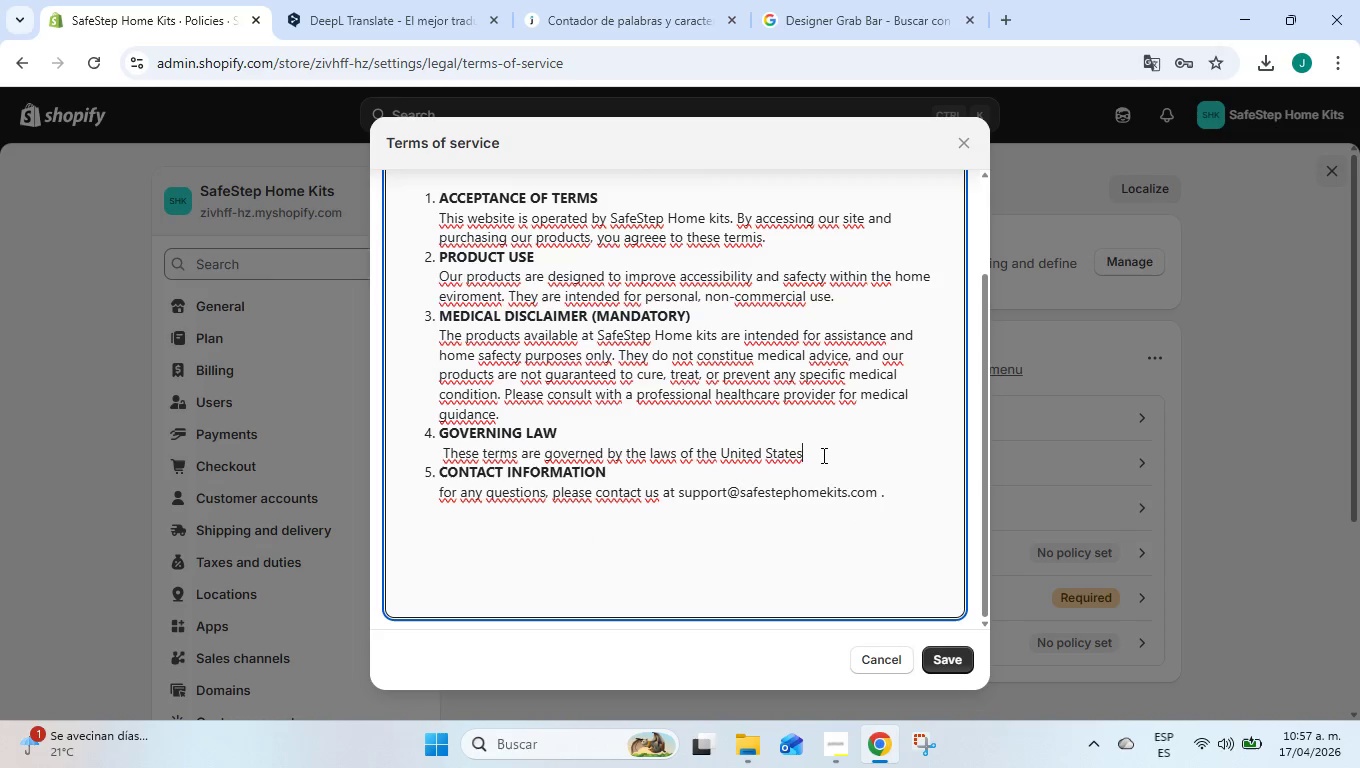 
left_click([822, 455])
 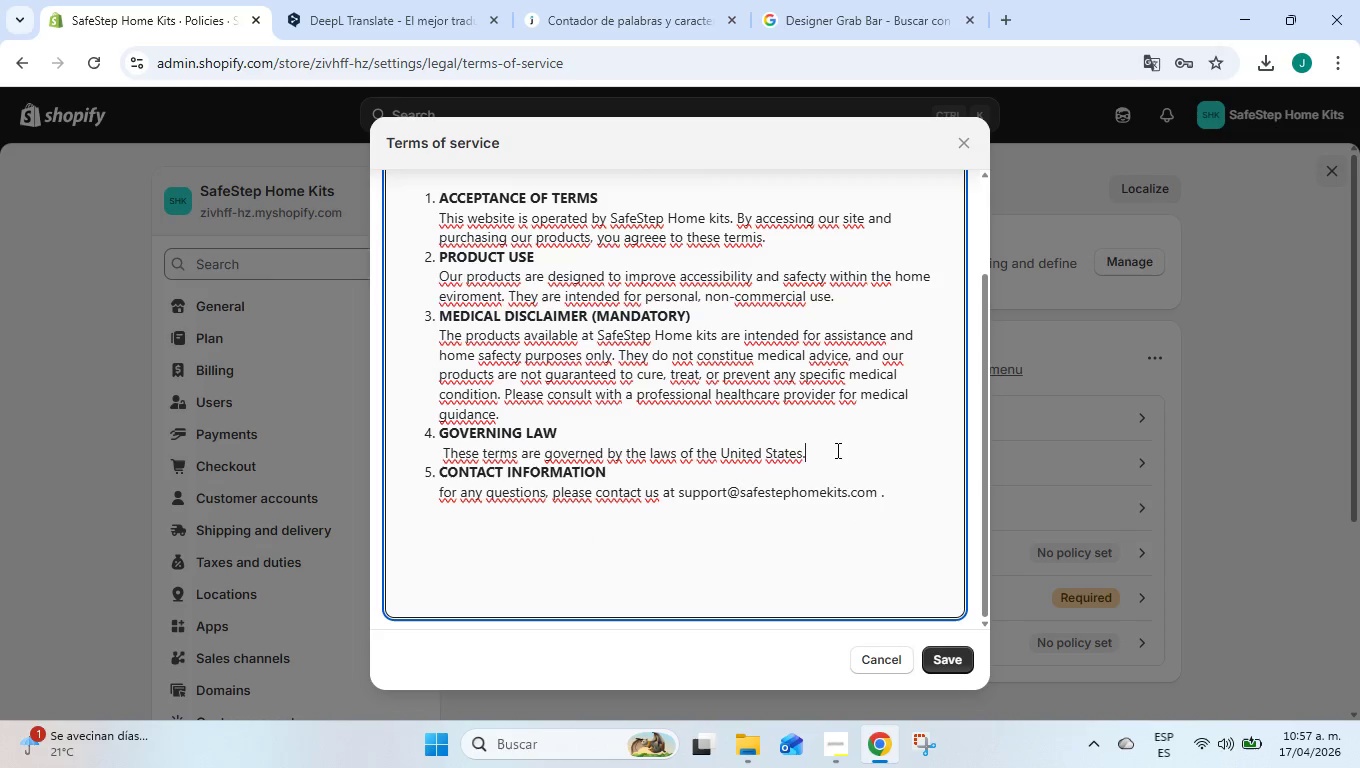 
key(Period)
 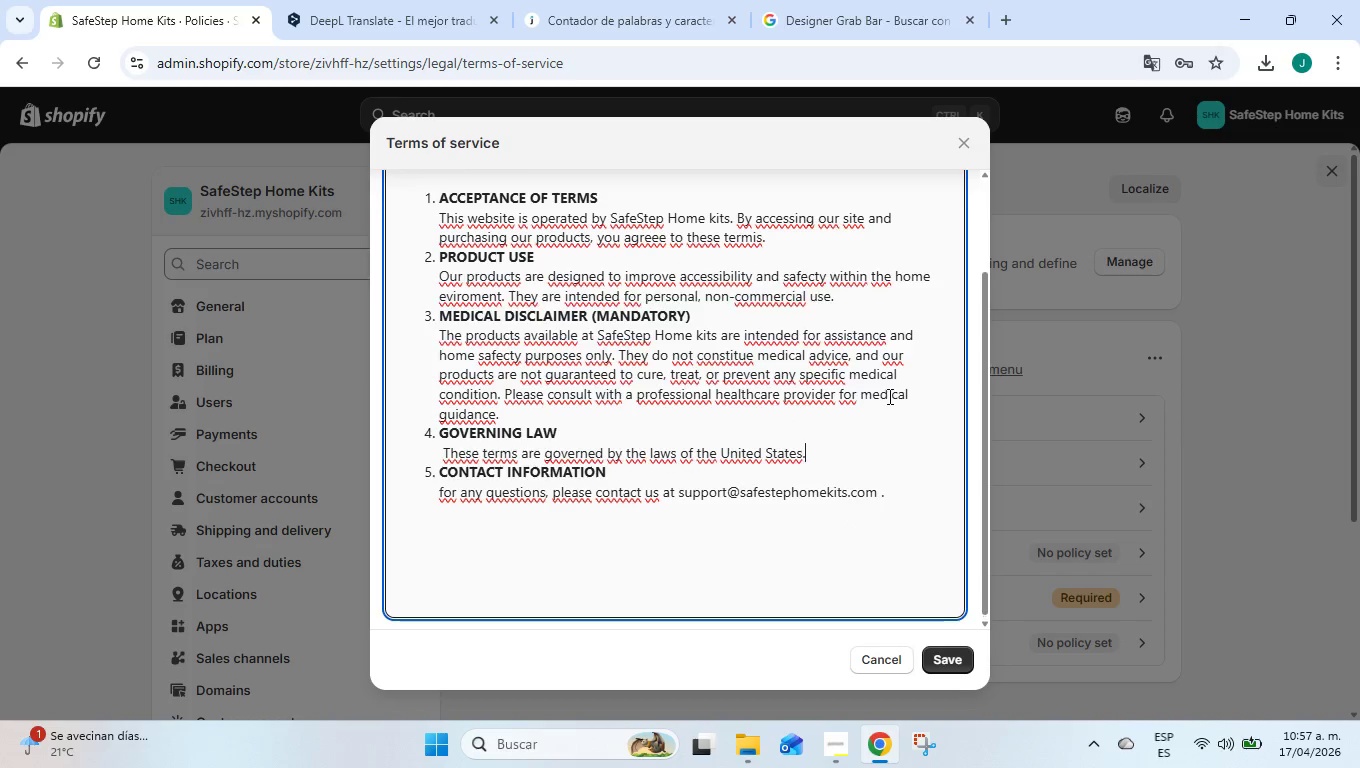 
scroll: coordinate [888, 393], scroll_direction: up, amount: 2.0
 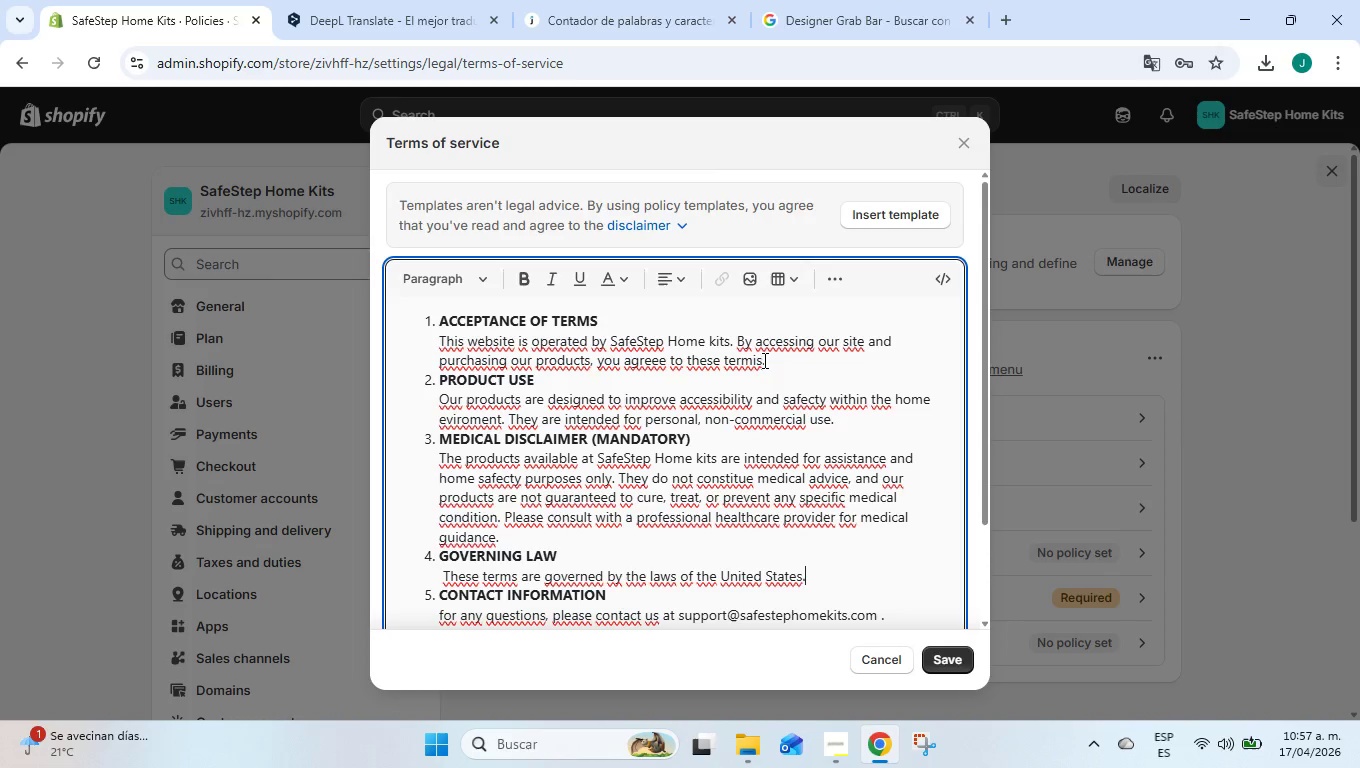 
left_click([759, 359])
 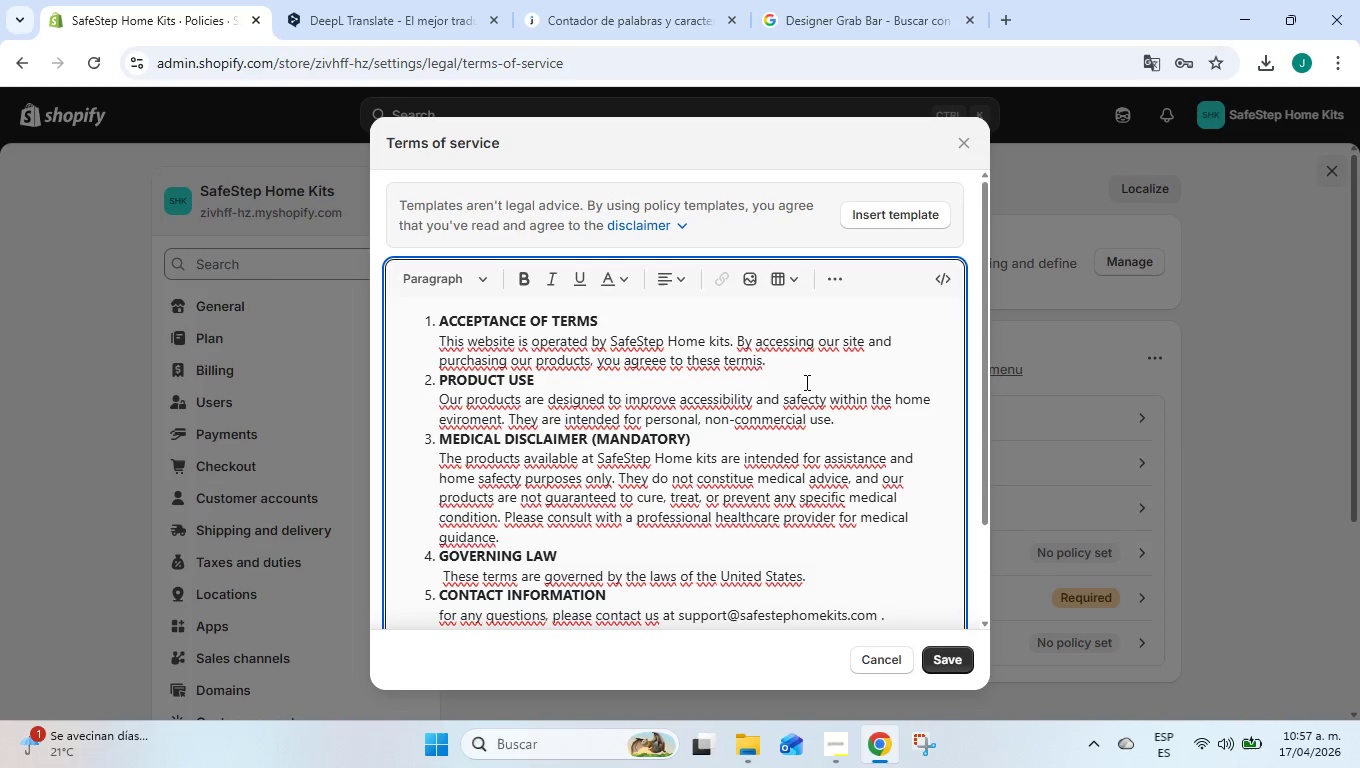 
key(Backspace)
 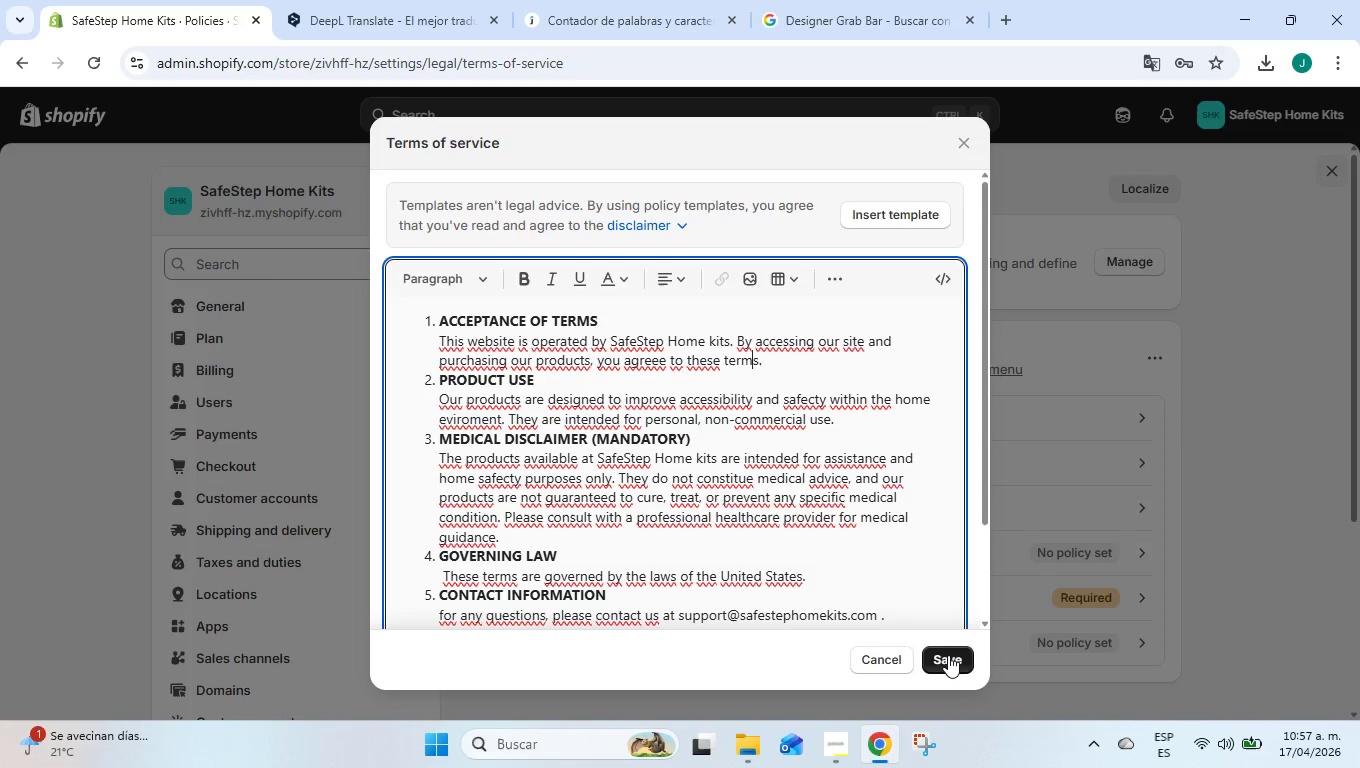 
left_click([946, 652])
 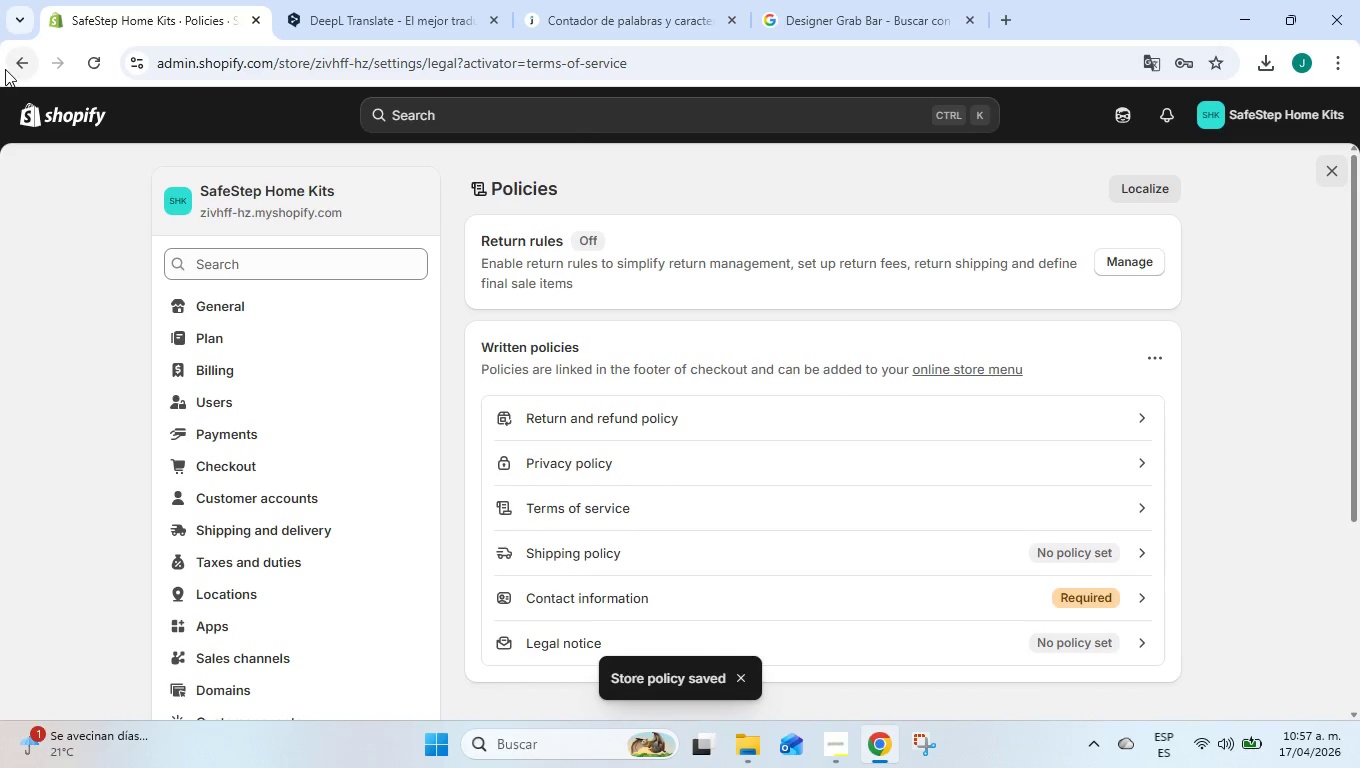 
scroll: coordinate [254, 321], scroll_direction: none, amount: 0.0
 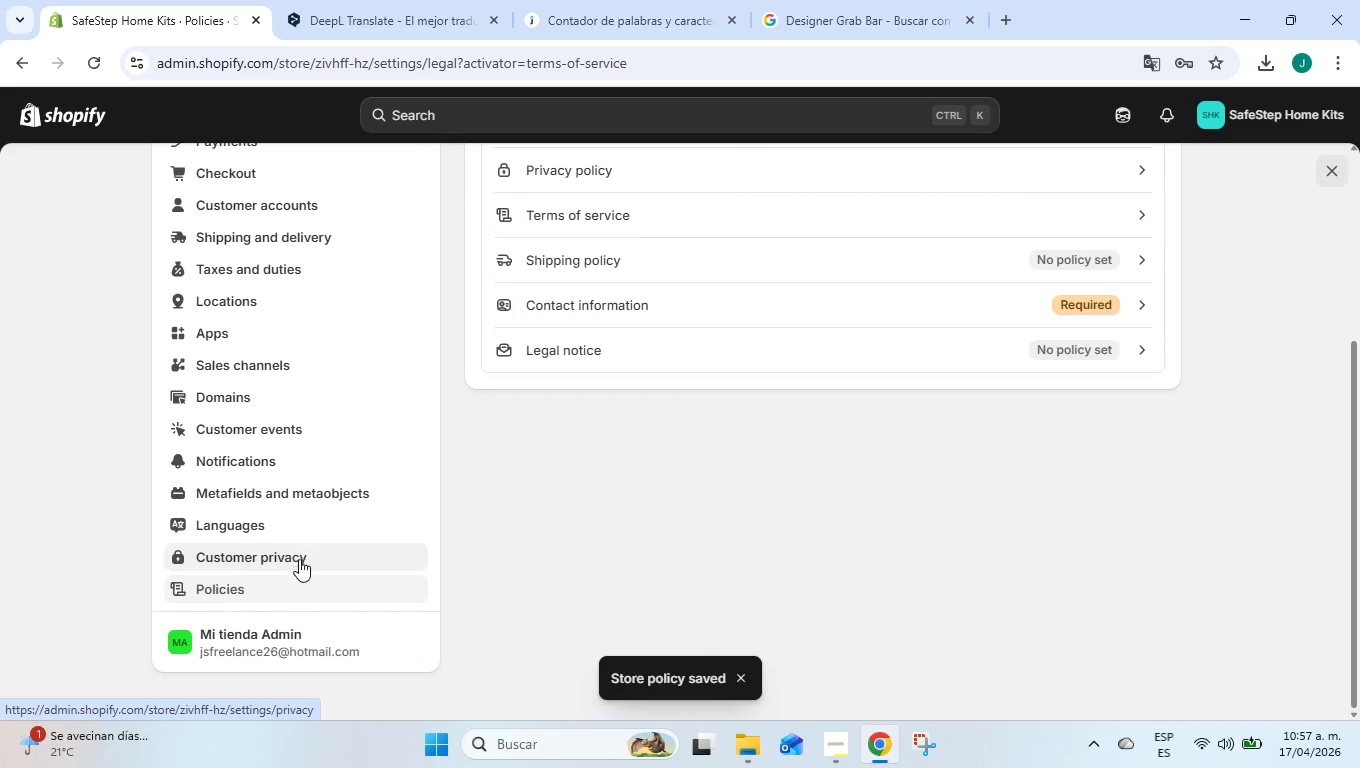 
scroll: coordinate [298, 548], scroll_direction: up, amount: 6.0
 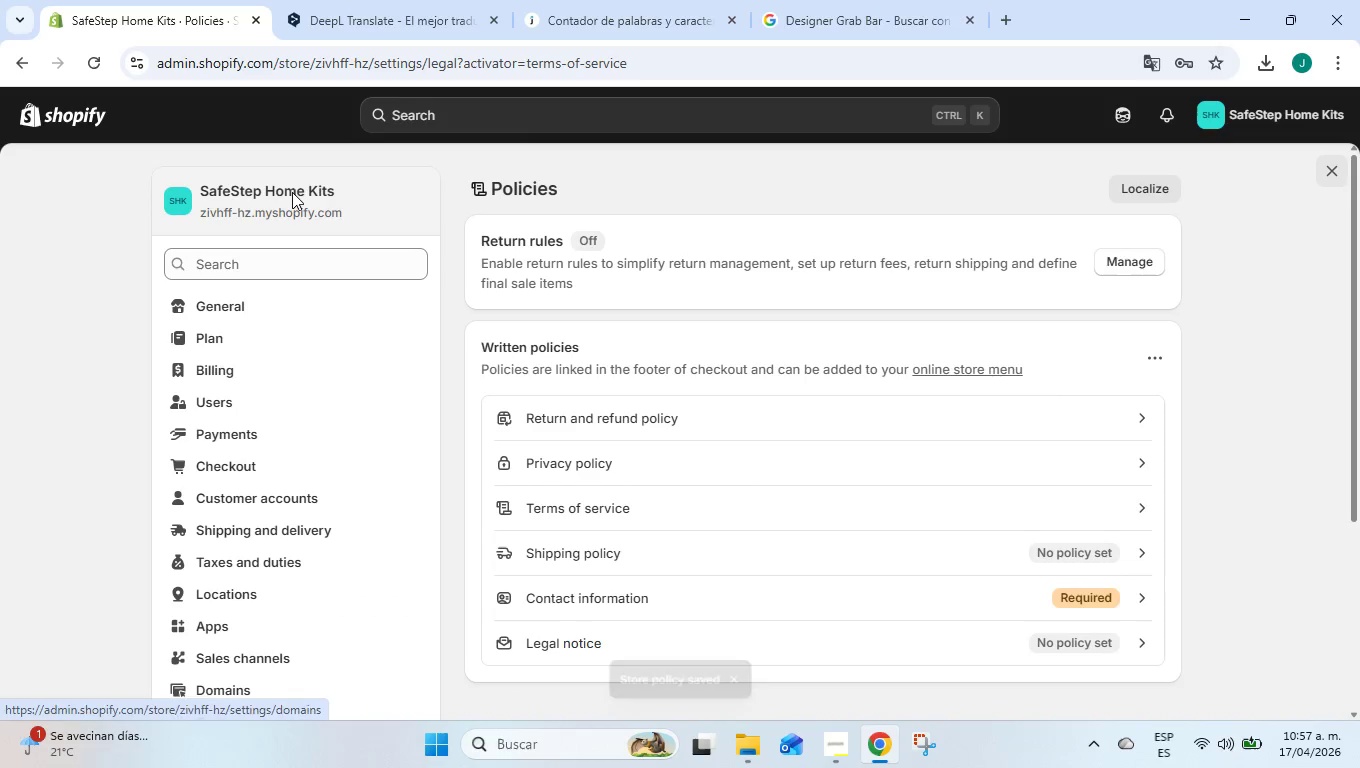 
left_click([292, 190])
 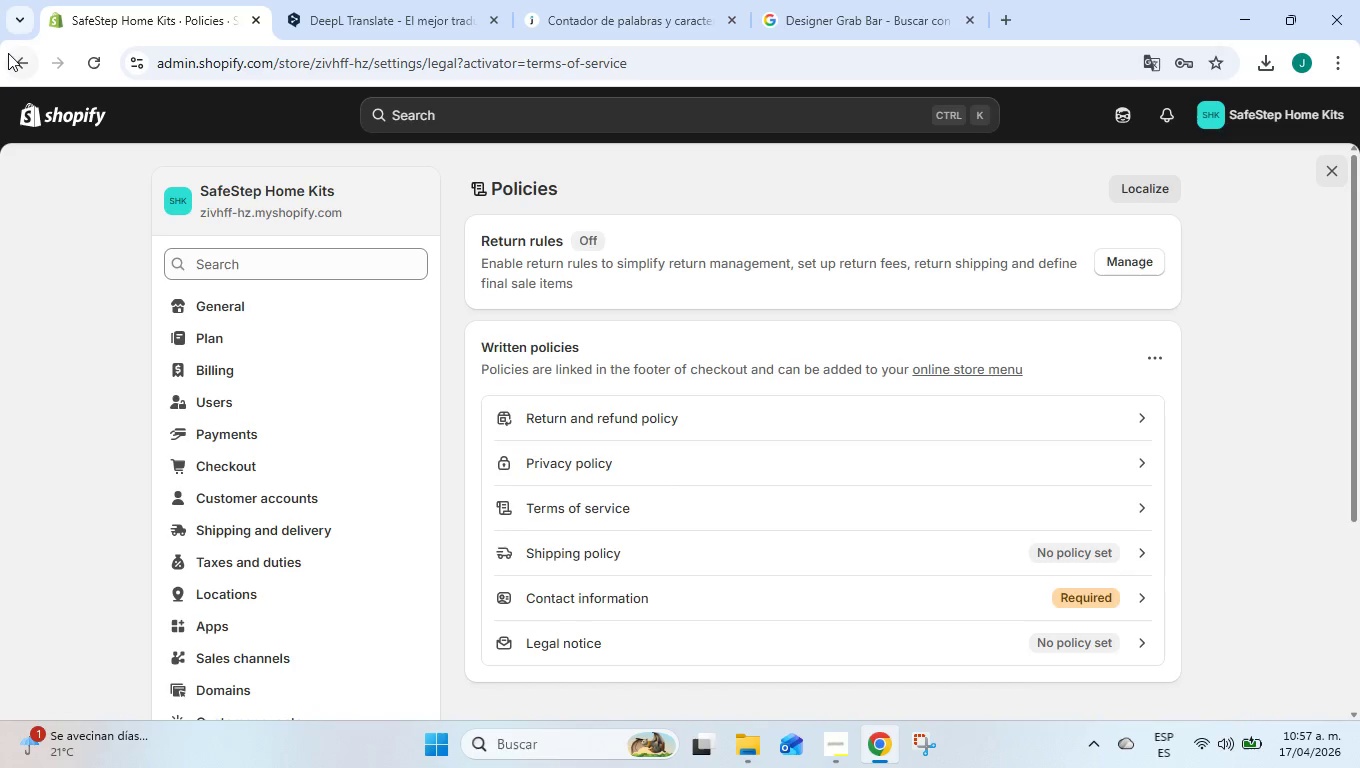 
left_click([12, 51])
 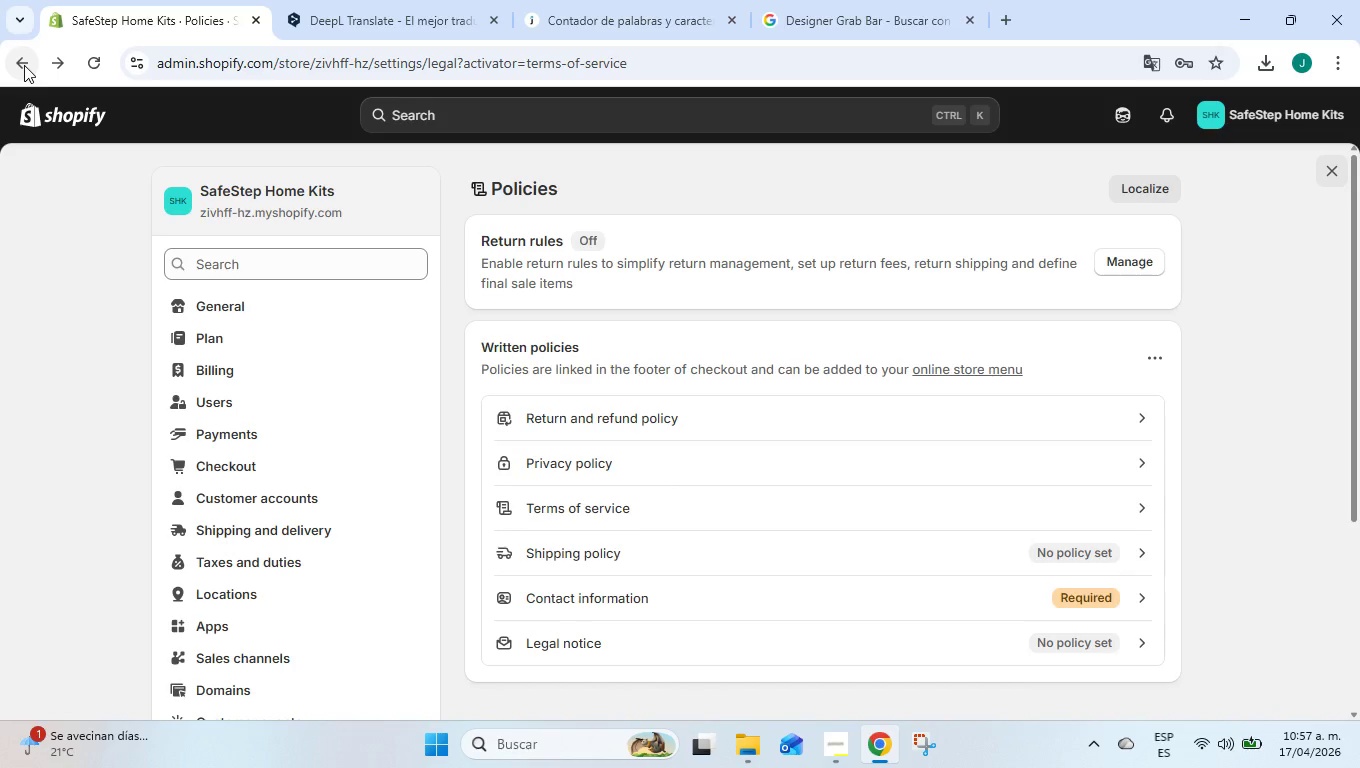 
left_click([25, 67])
 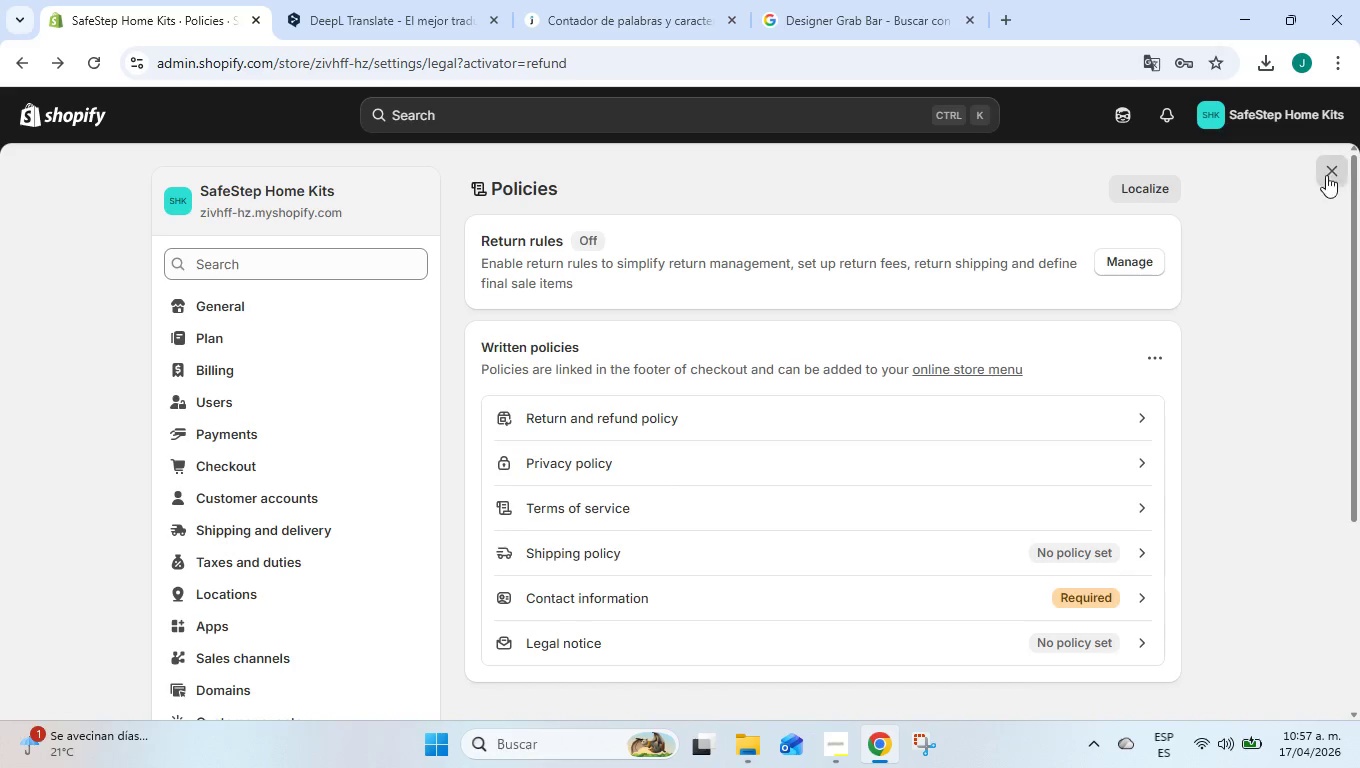 
left_click([1336, 175])
 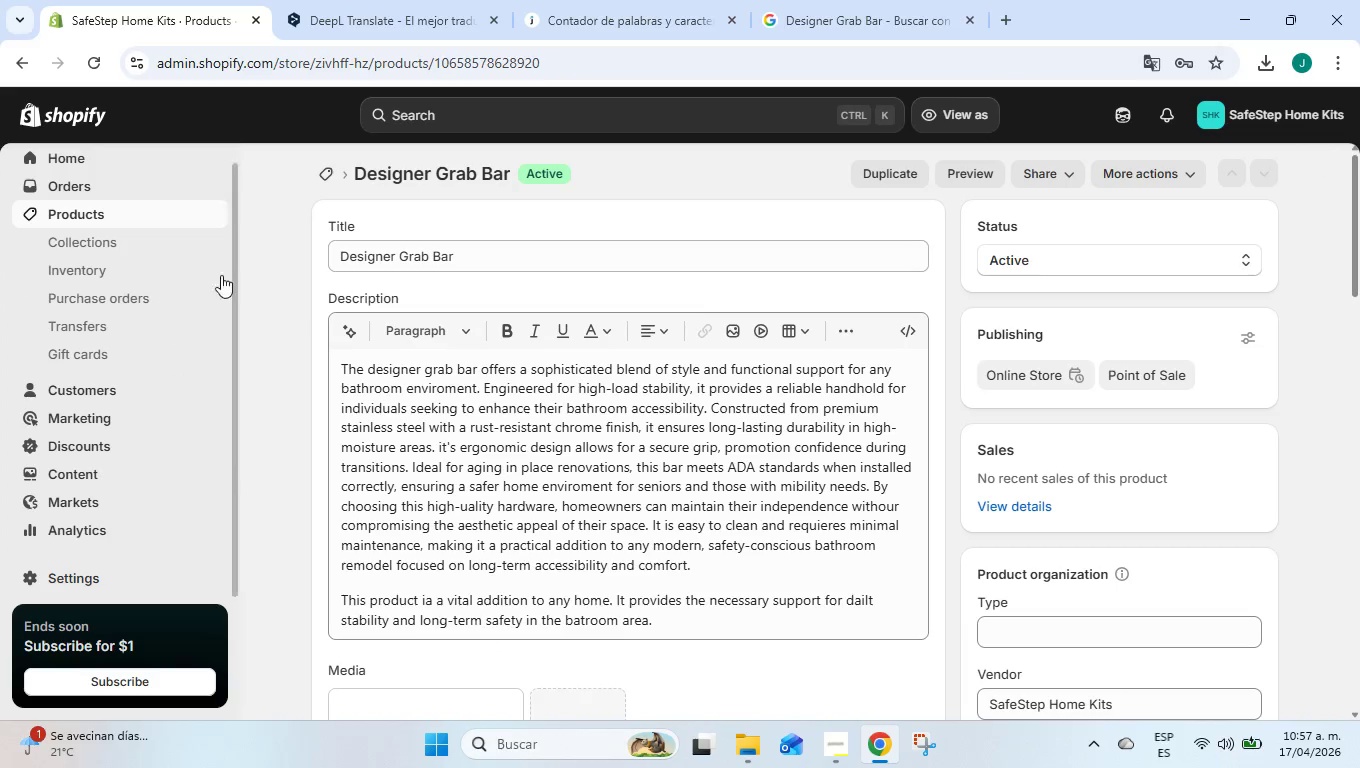 
left_click([130, 211])
 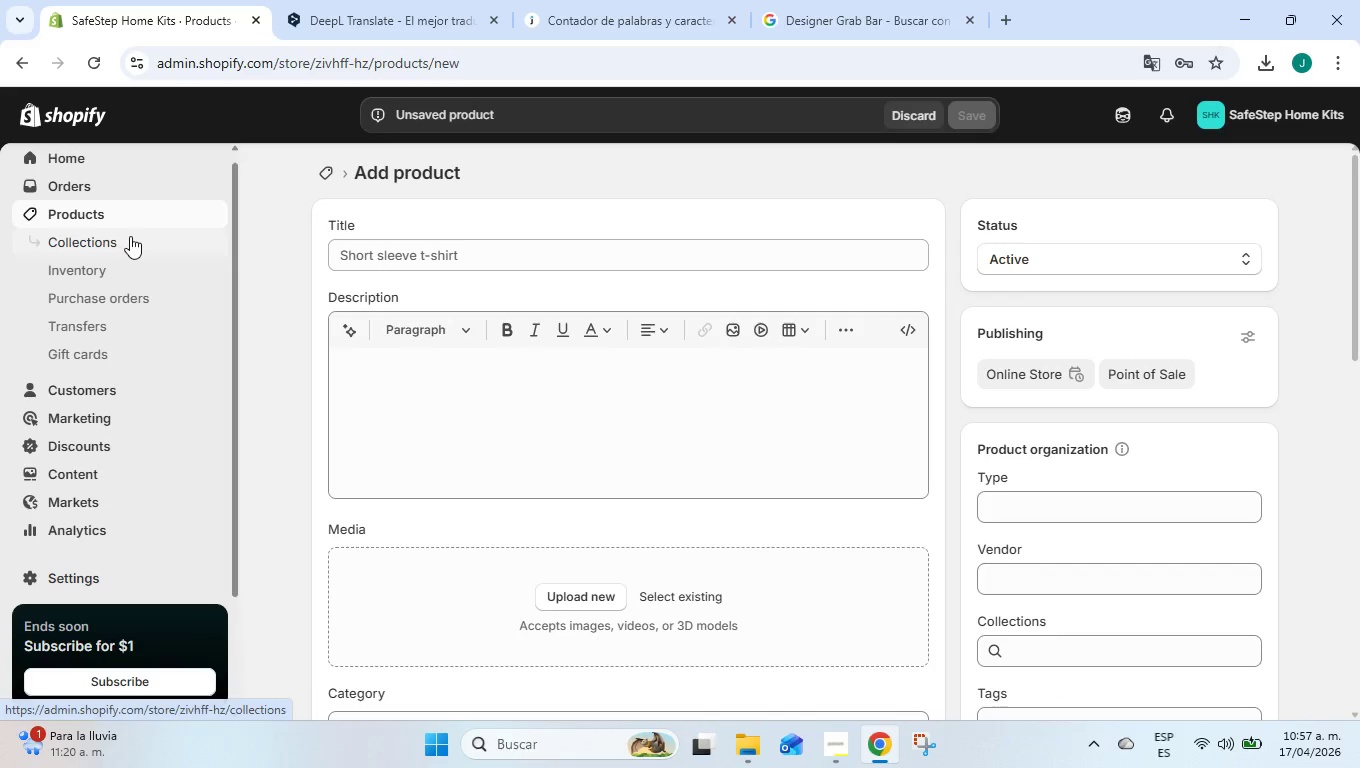 
wait(7.36)
 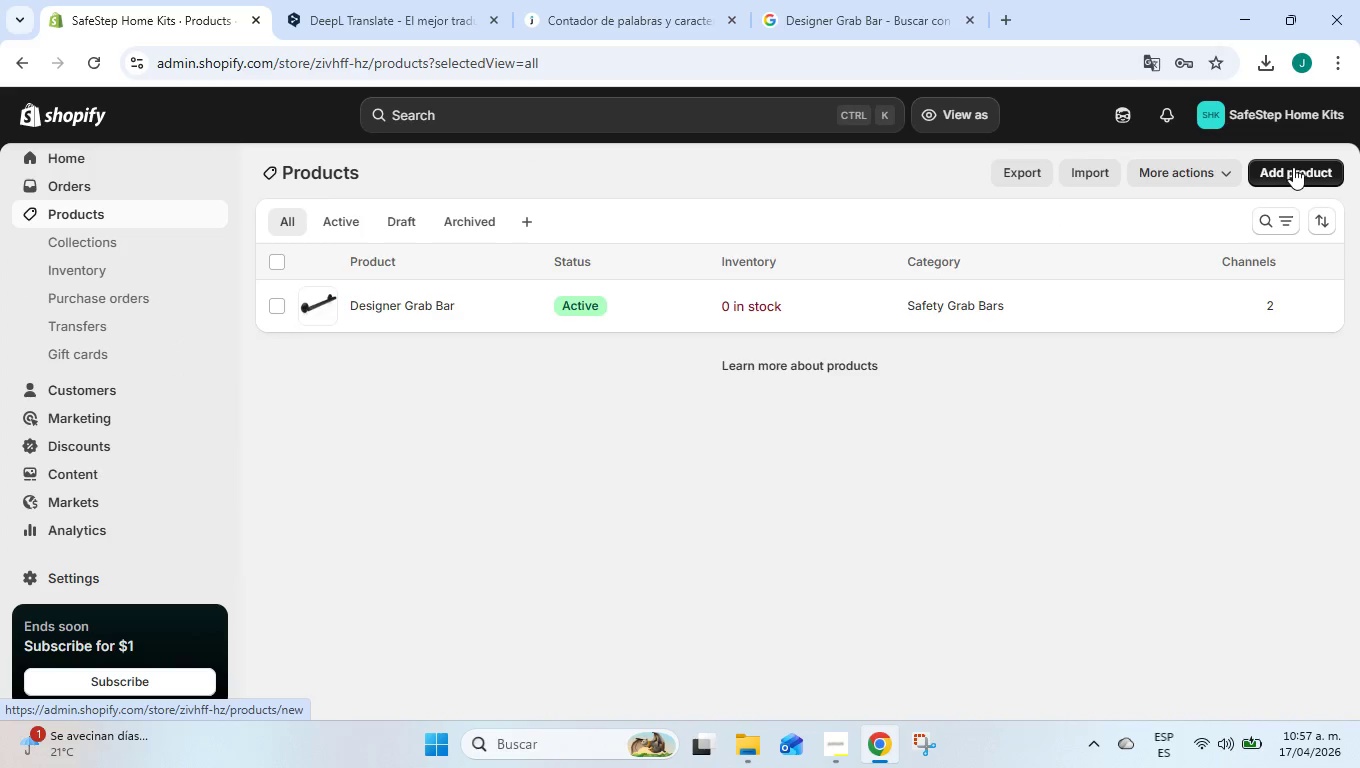 
left_click([438, 304])
 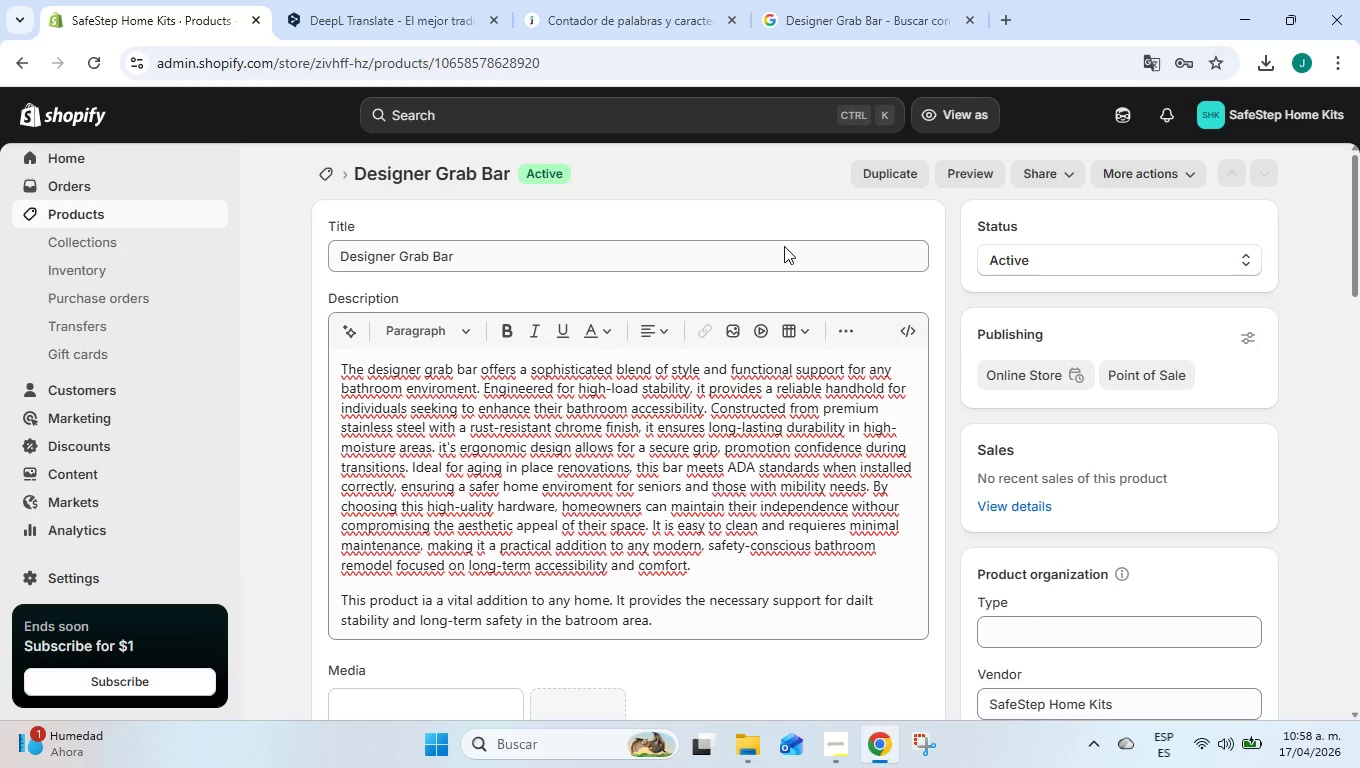 
wait(76.52)
 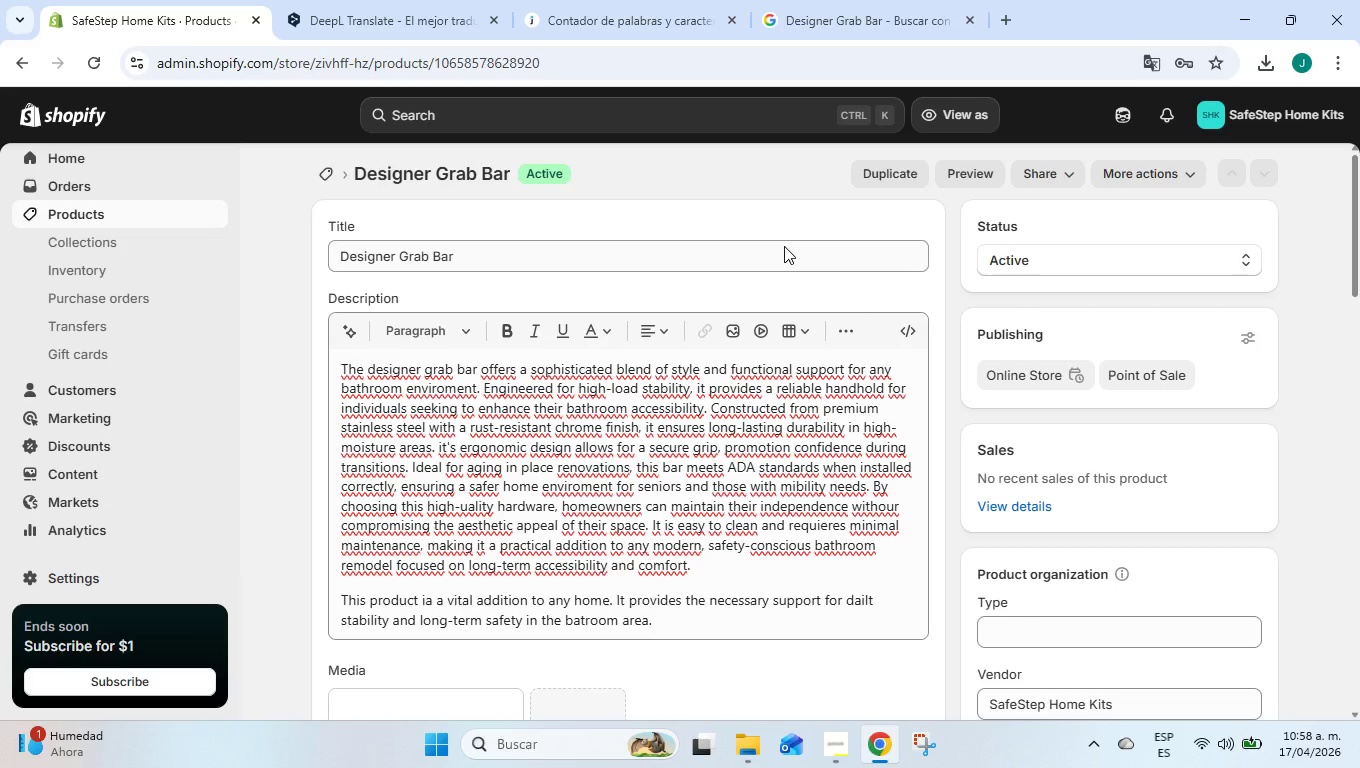 
scroll: coordinate [946, 467], scroll_direction: down, amount: 20.0
 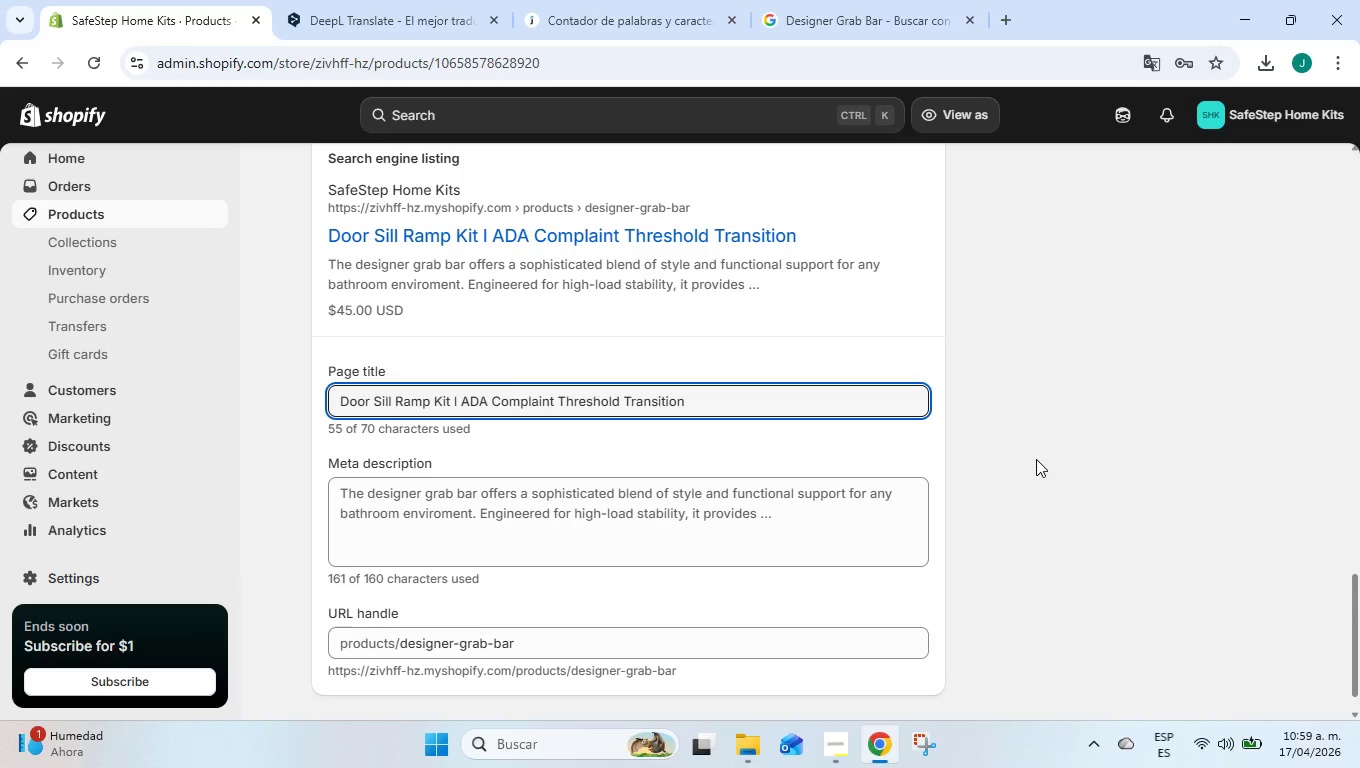 
wait(11.5)
 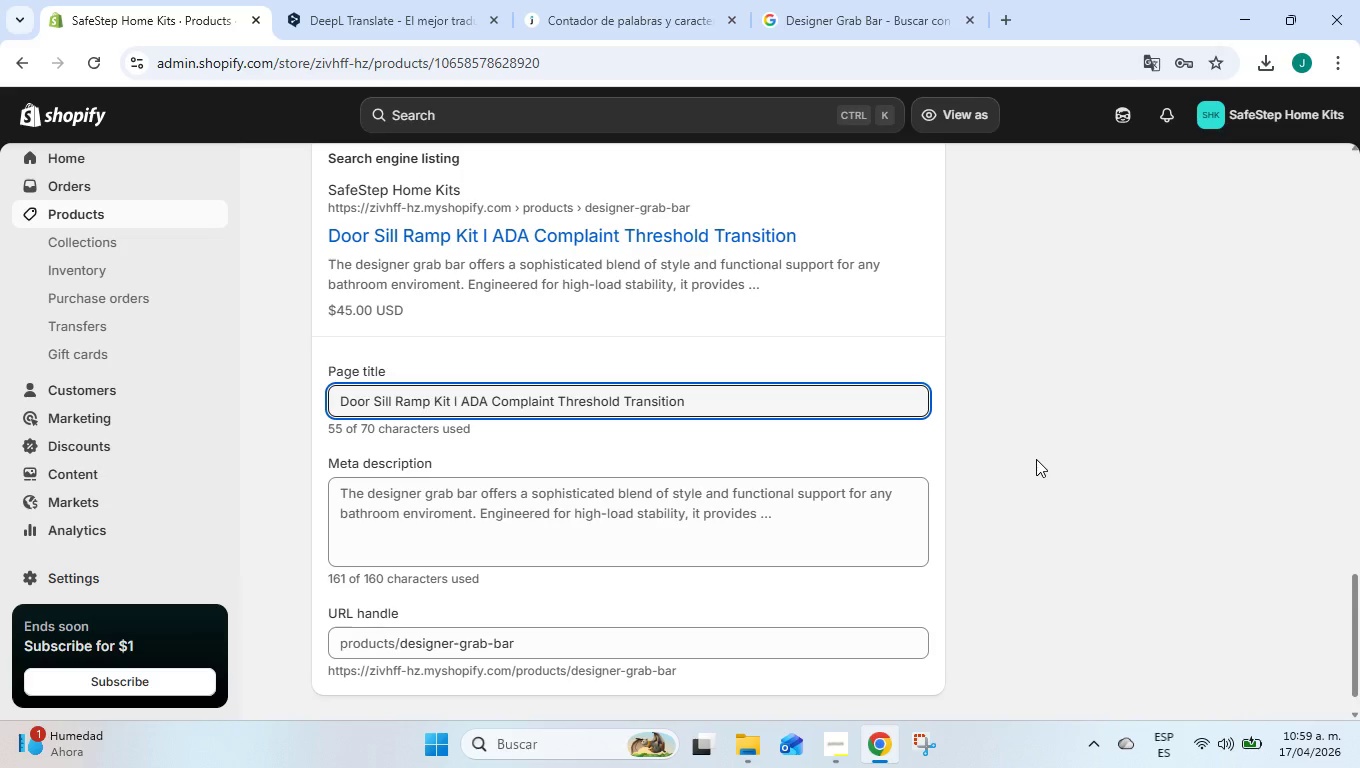 
scroll: coordinate [991, 382], scroll_direction: up, amount: 21.0
 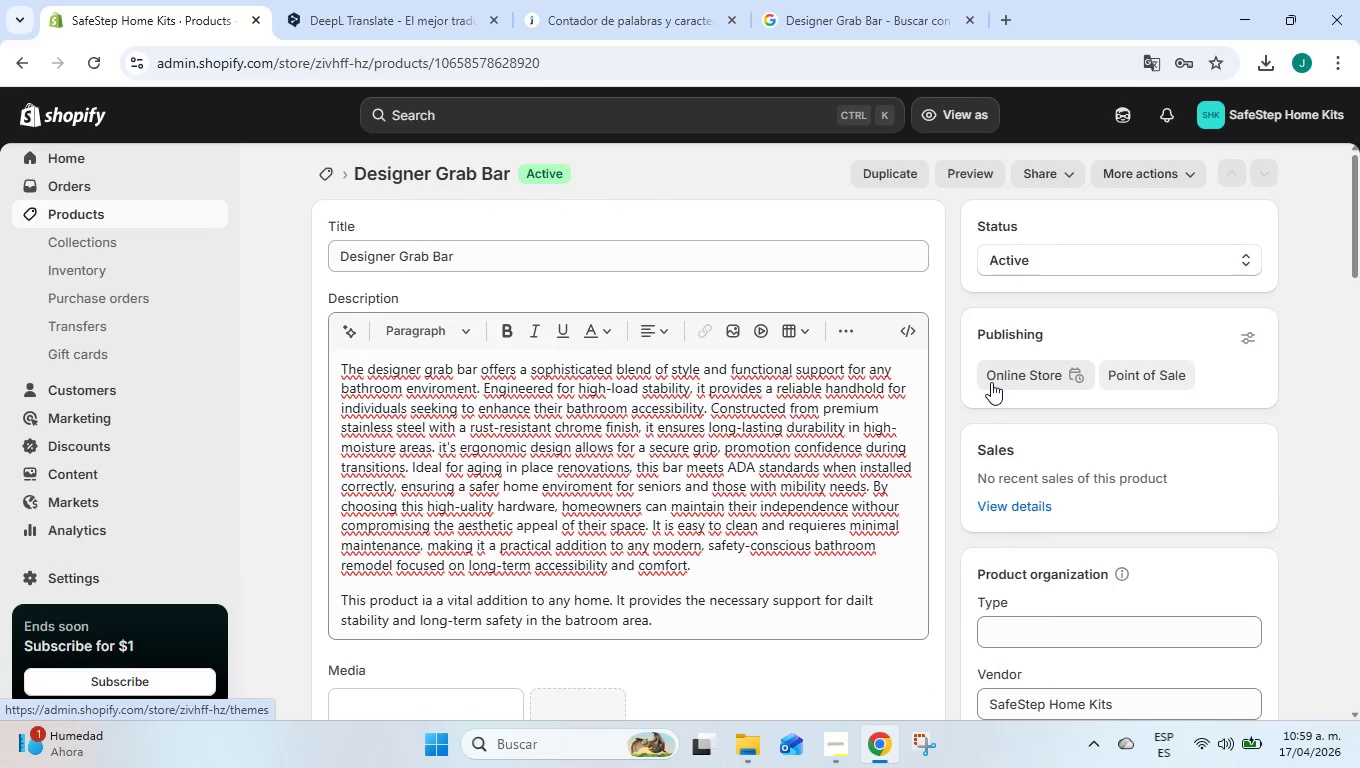 
scroll: coordinate [989, 391], scroll_direction: down, amount: 27.0
 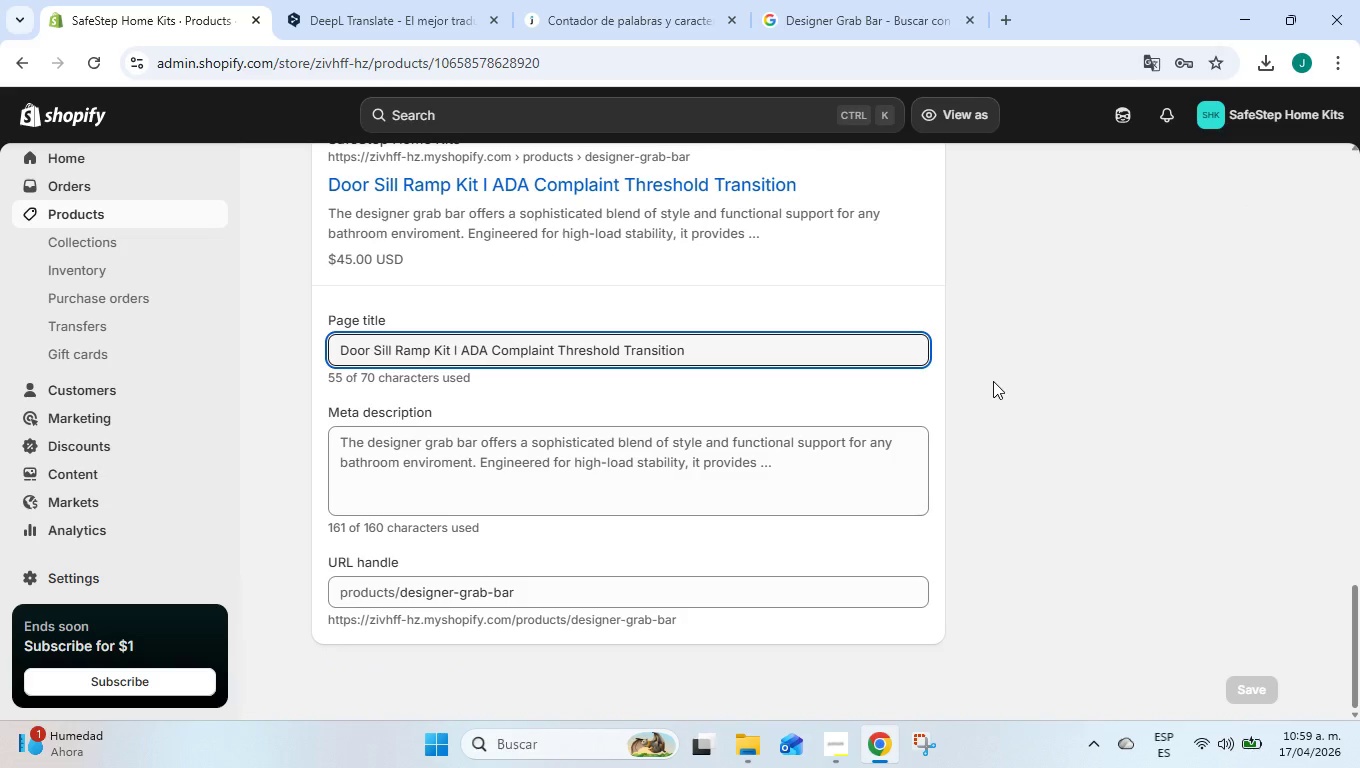 
wait(7.18)
 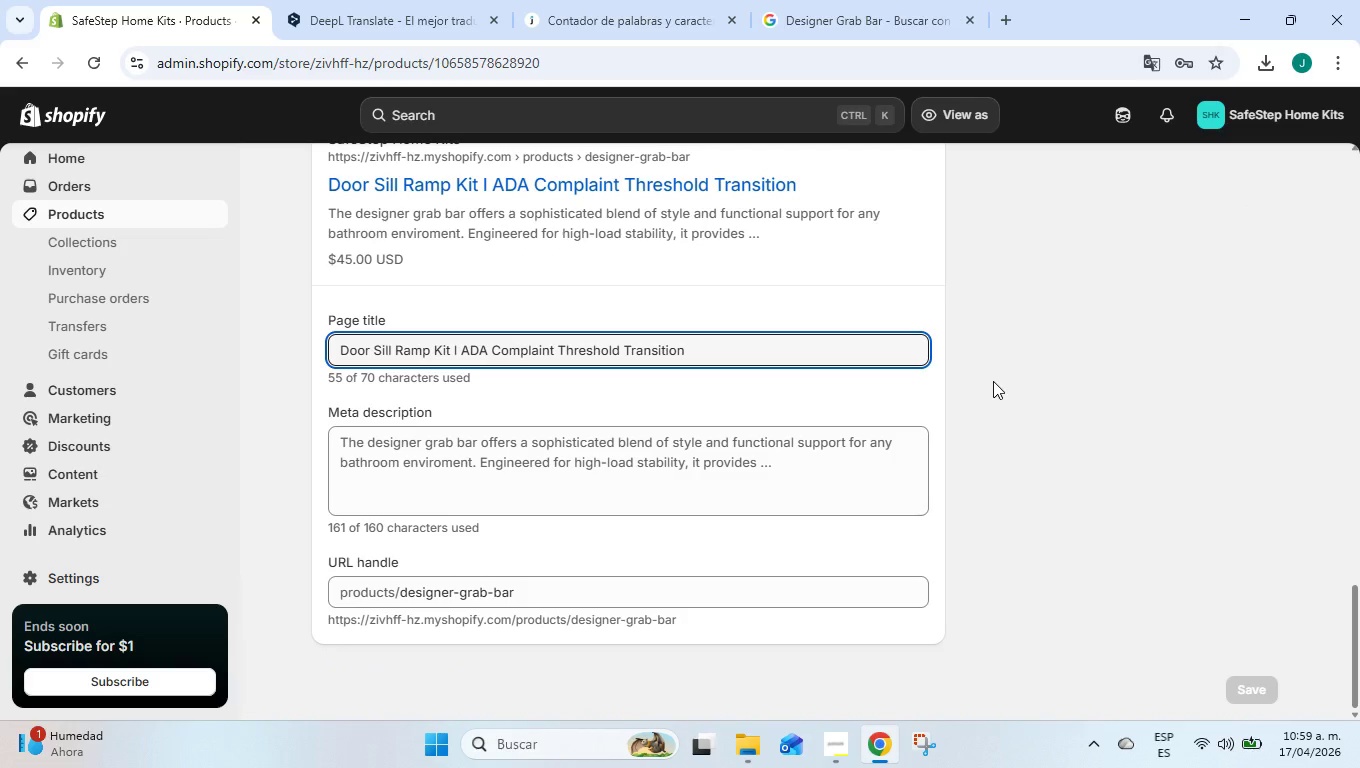 
scroll: coordinate [1064, 369], scroll_direction: up, amount: 21.0
 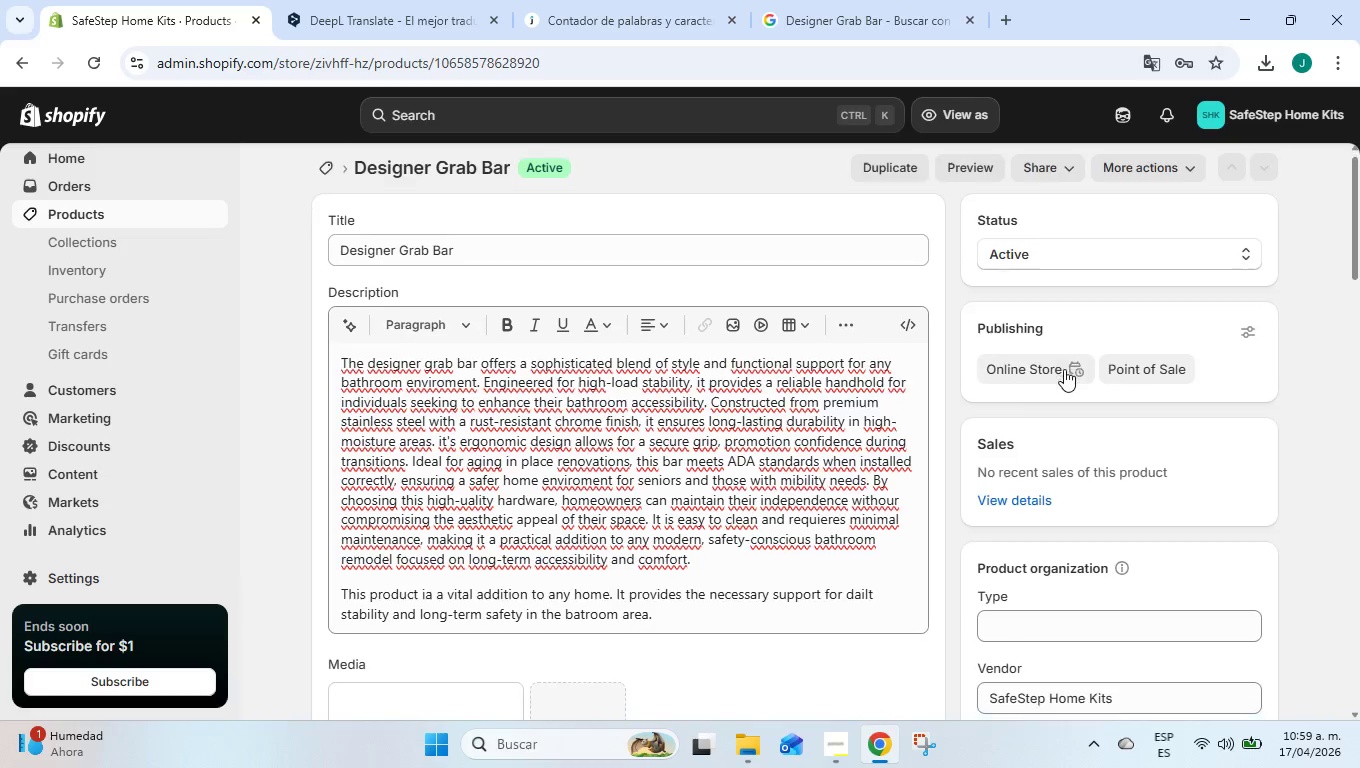 
scroll: coordinate [1064, 369], scroll_direction: none, amount: 0.0
 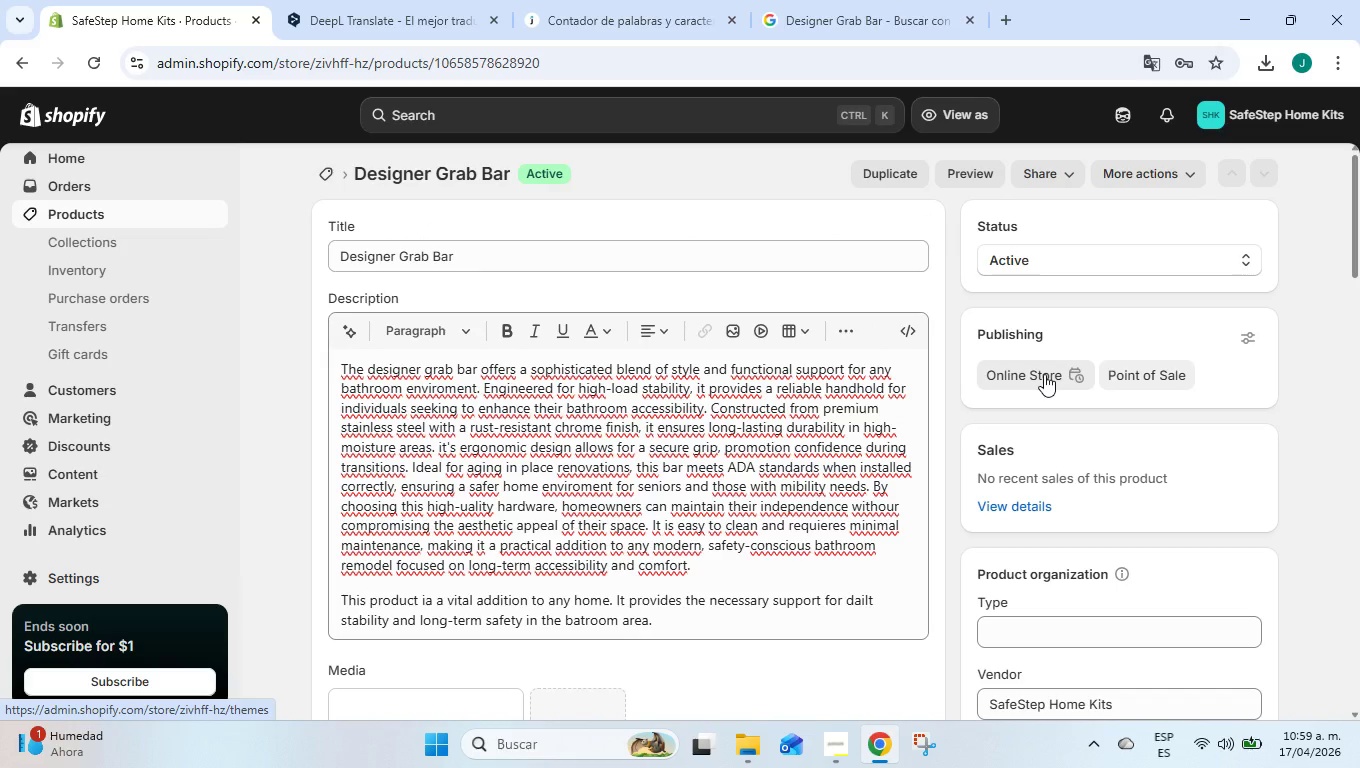 
wait(11.01)
 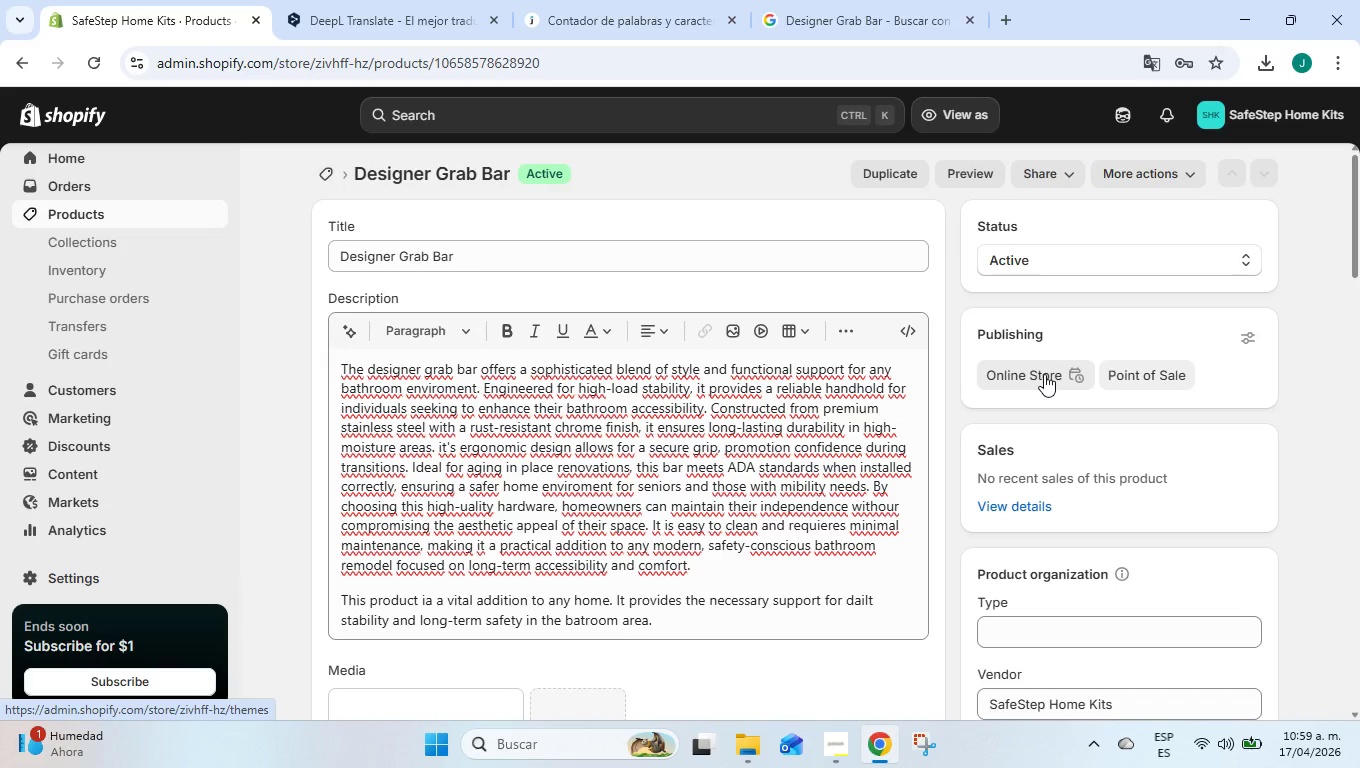 
scroll: coordinate [1043, 374], scroll_direction: down, amount: 5.0
 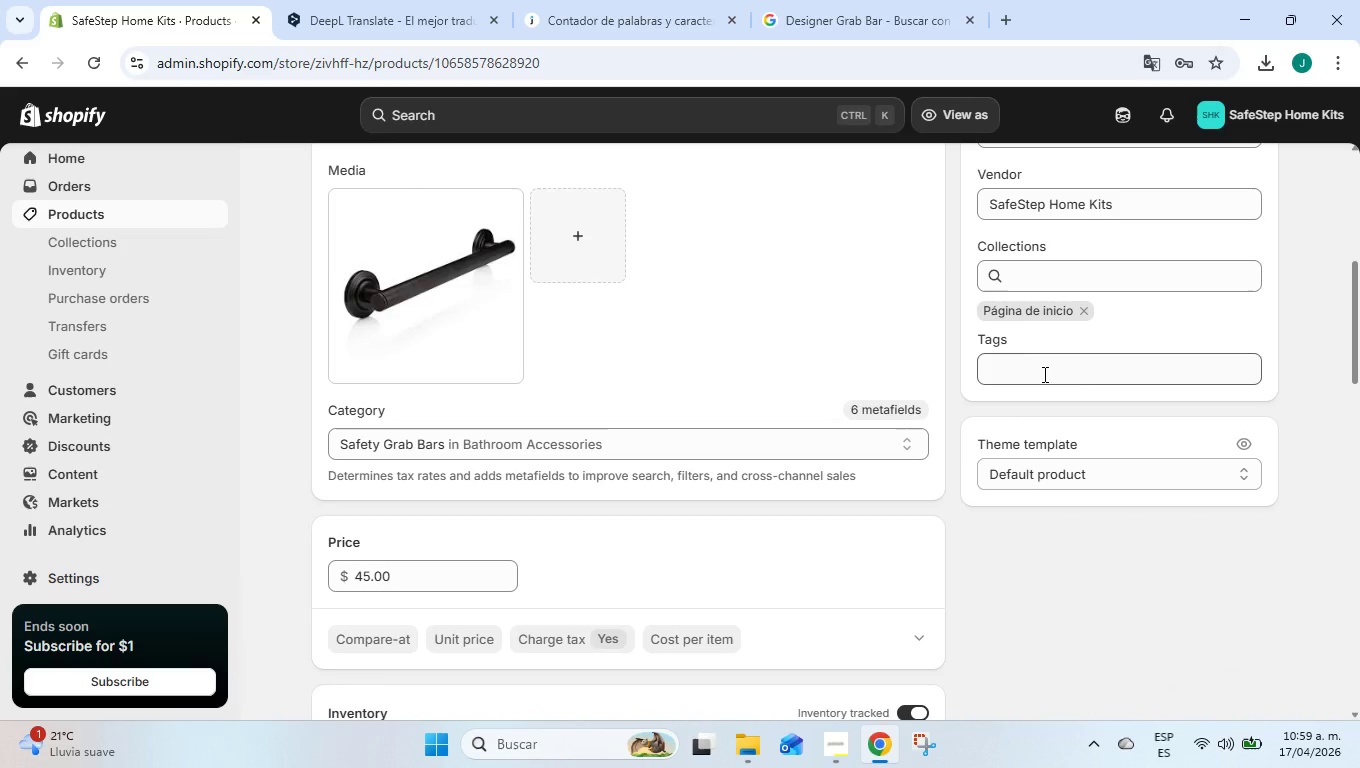 
wait(12.55)
 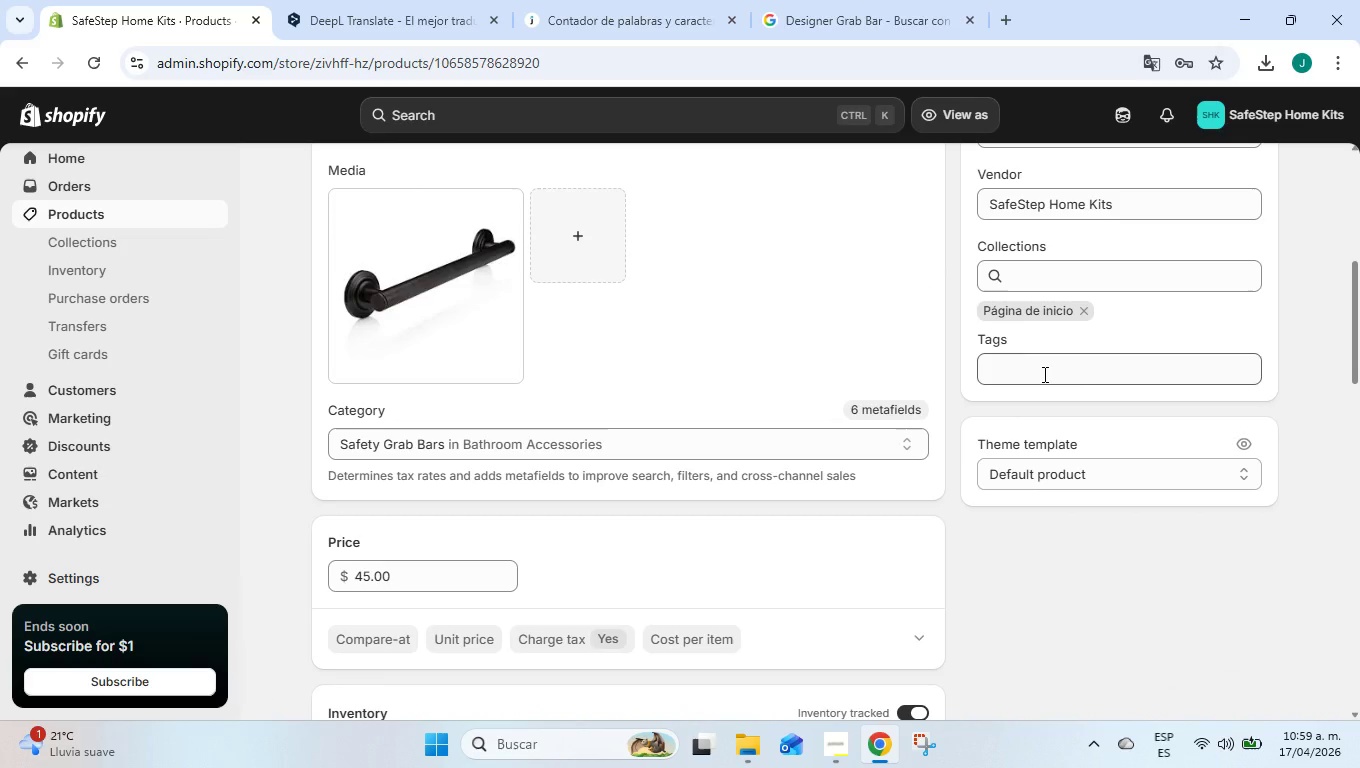 
scroll: coordinate [781, 429], scroll_direction: down, amount: 9.0
 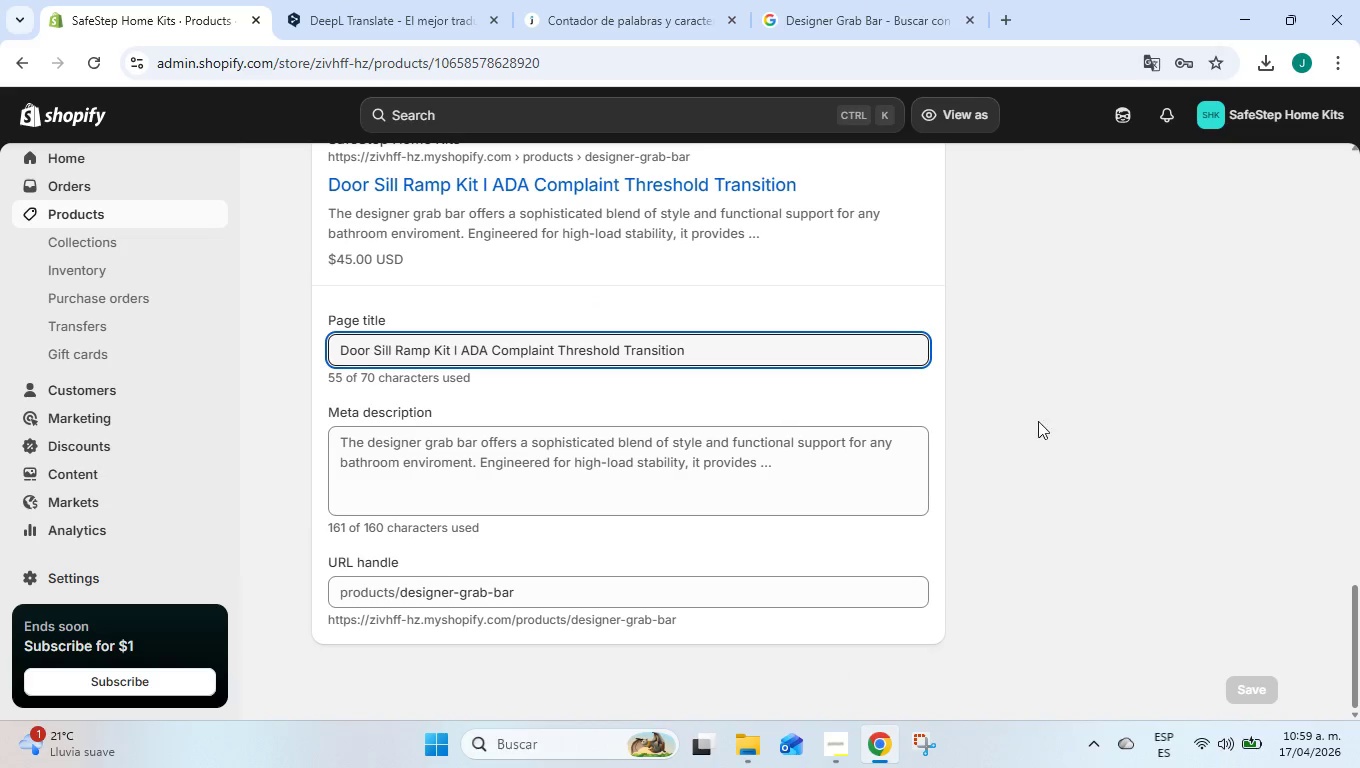 
scroll: coordinate [1216, 397], scroll_direction: up, amount: 1.0
 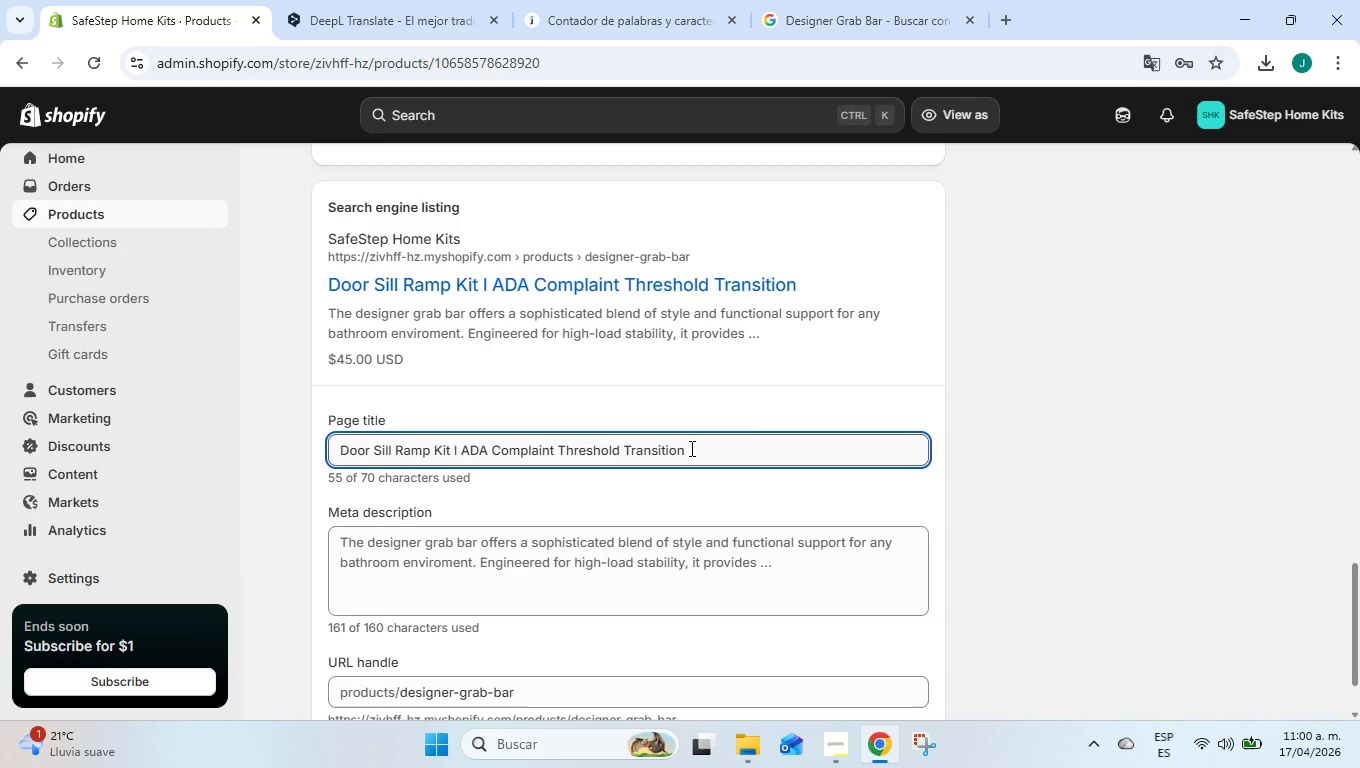 
wait(37.96)
 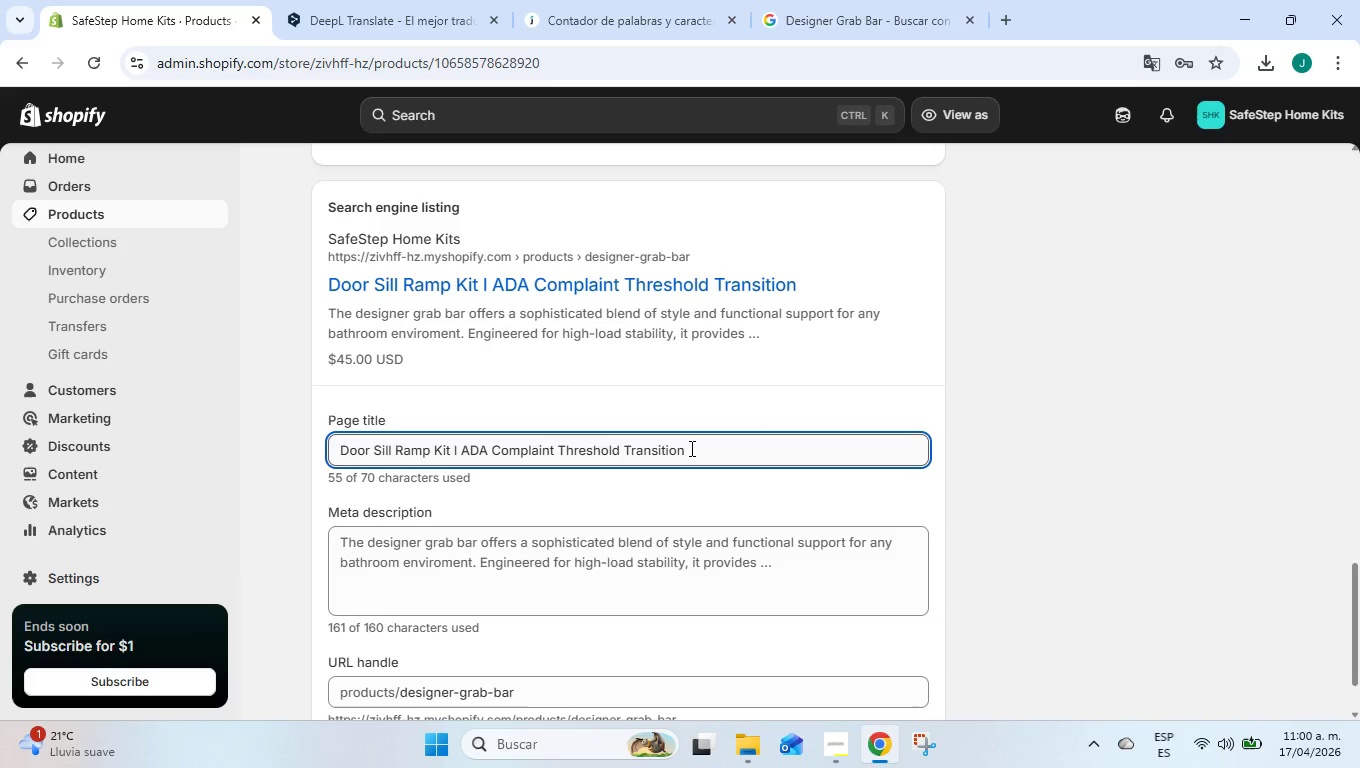 
left_click_drag(start_coordinate=[690, 448], to_coordinate=[258, 430])
 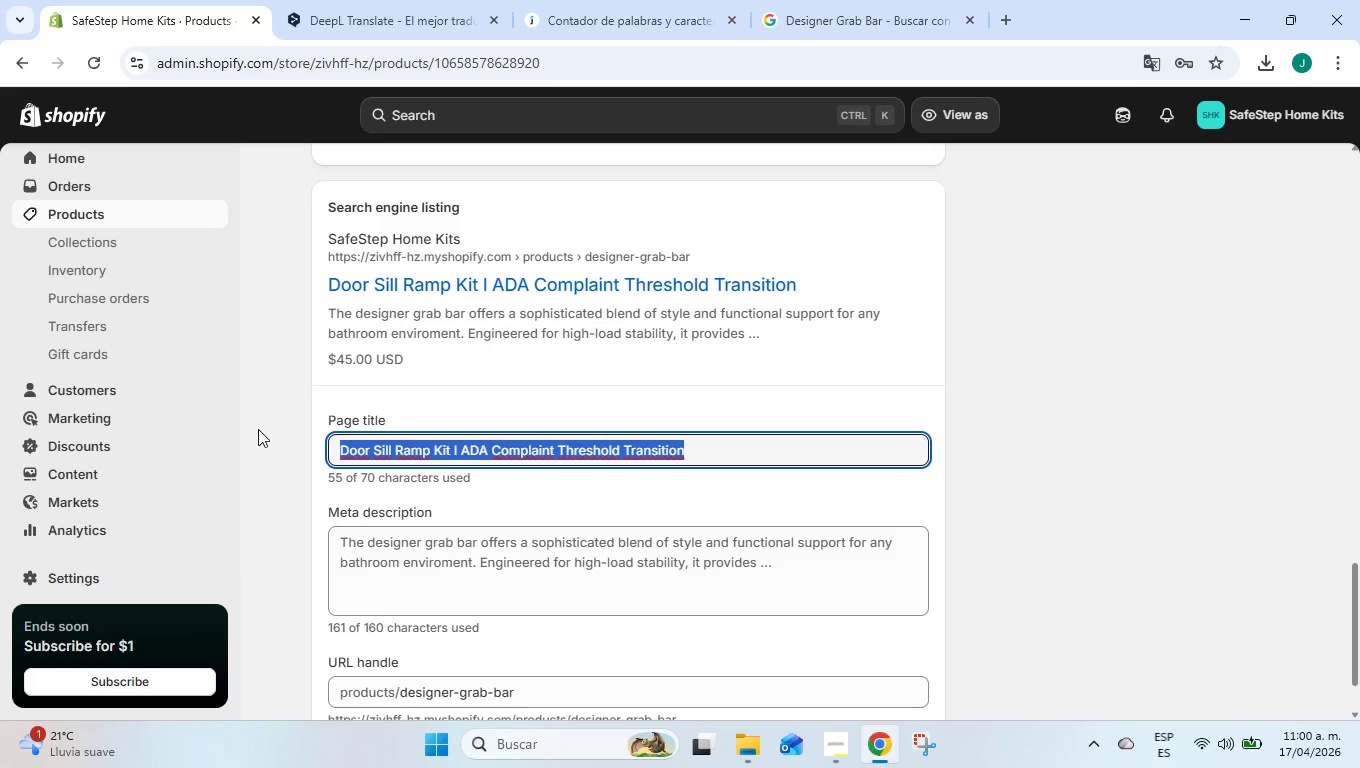 
type(Designer Grab Bar l ADA Complaint Bathroom Safety.)
key(Backspace)
 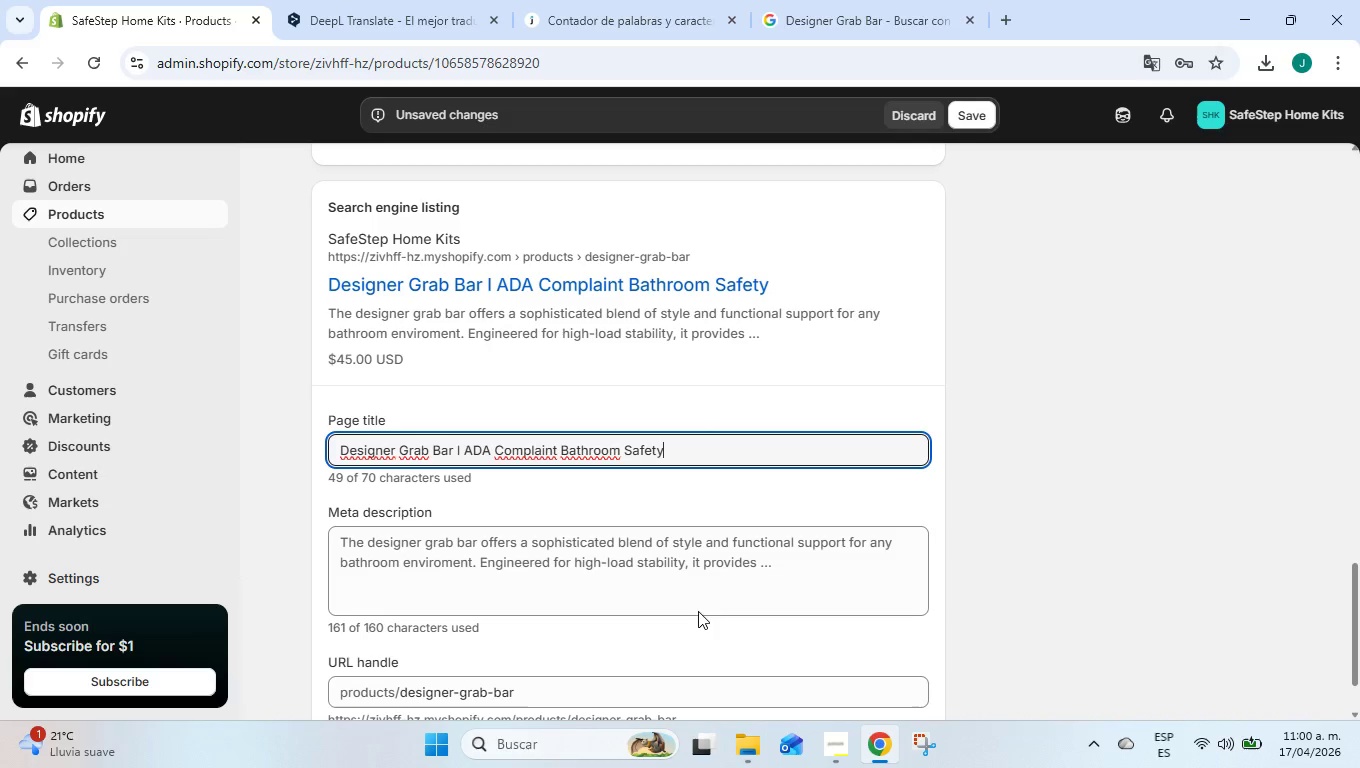 
left_click([1091, 421])
 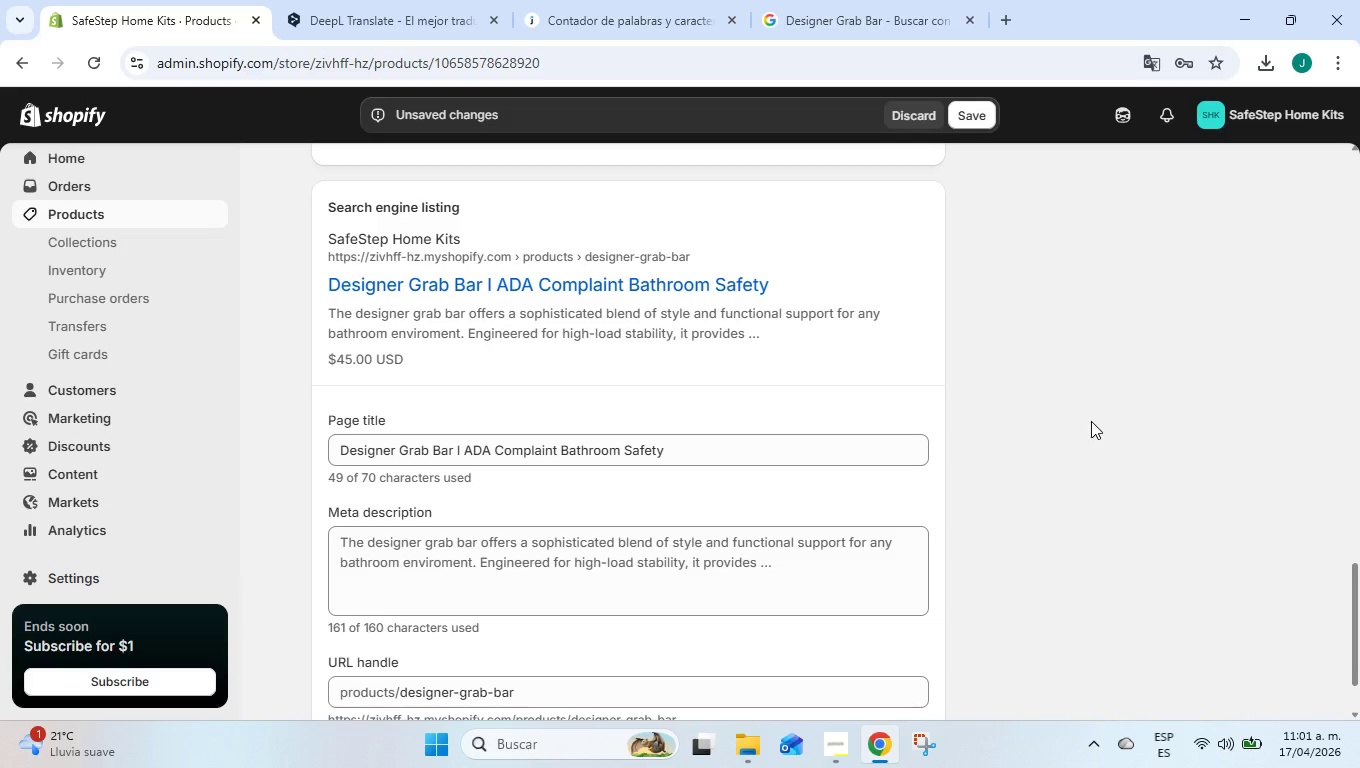 
wait(12.91)
 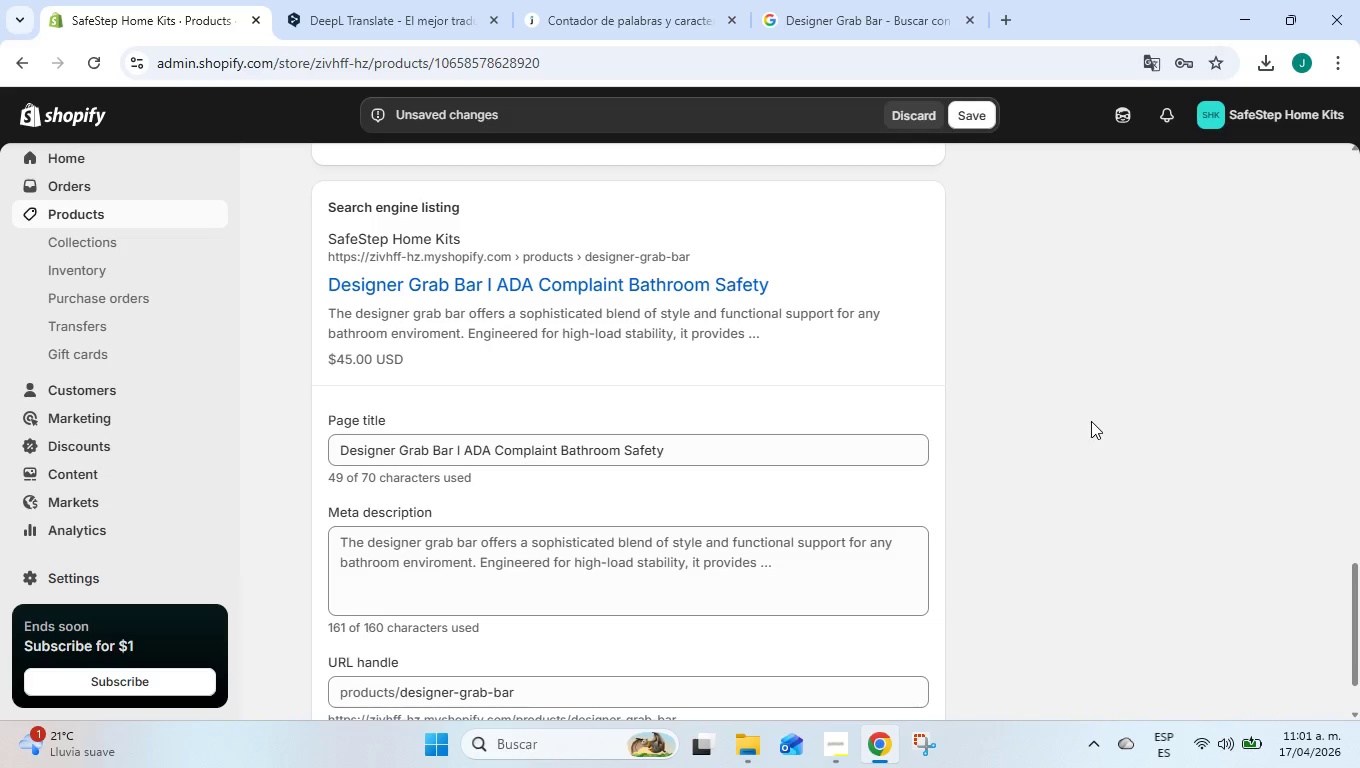 
left_click([778, 563])
 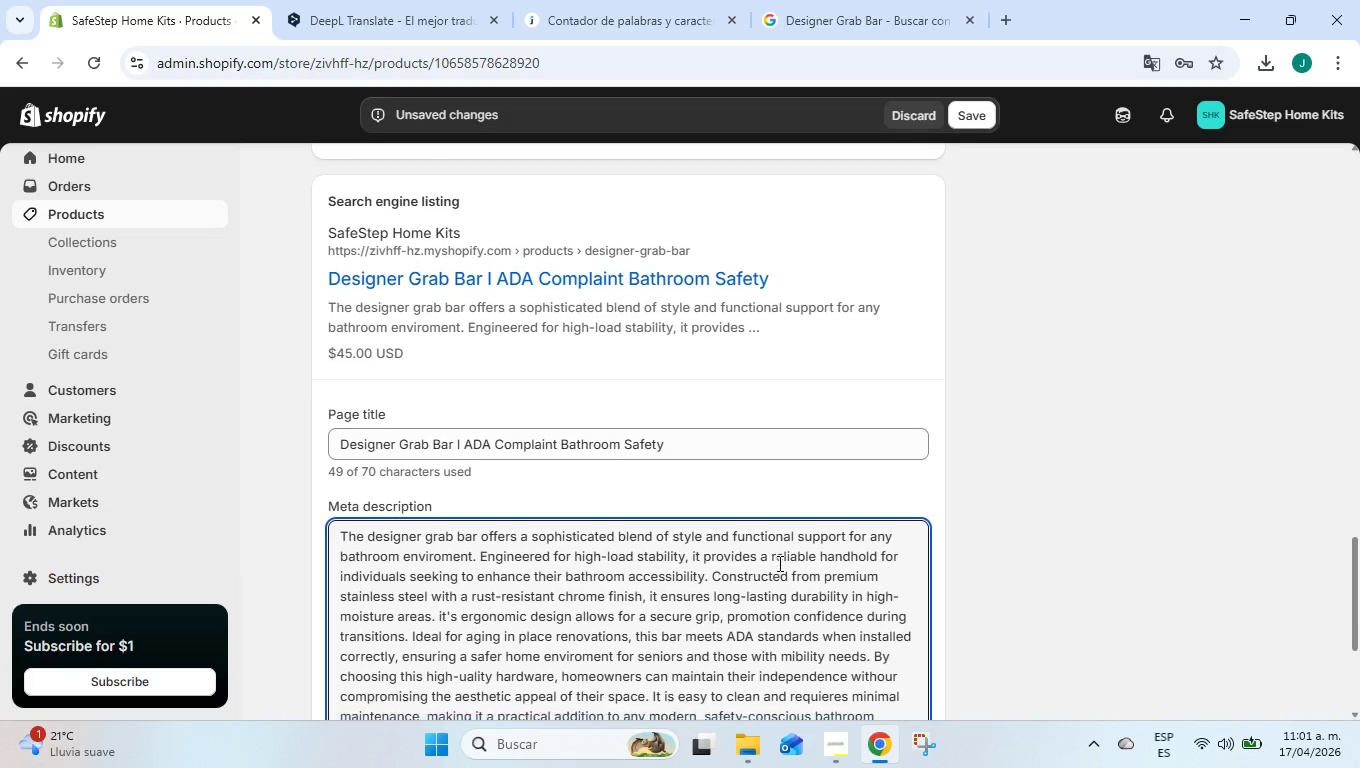 
scroll: coordinate [778, 563], scroll_direction: down, amount: 2.0
 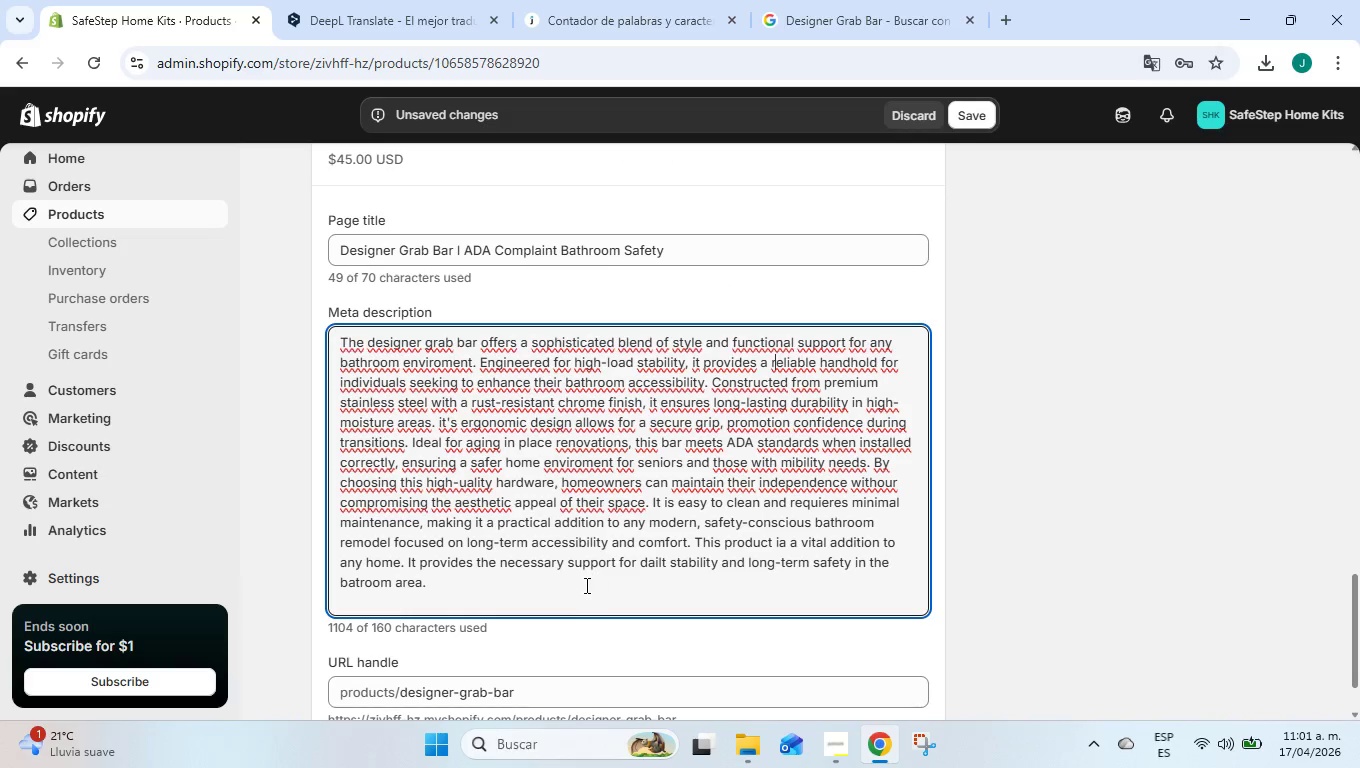 
left_click_drag(start_coordinate=[582, 583], to_coordinate=[333, 335])
 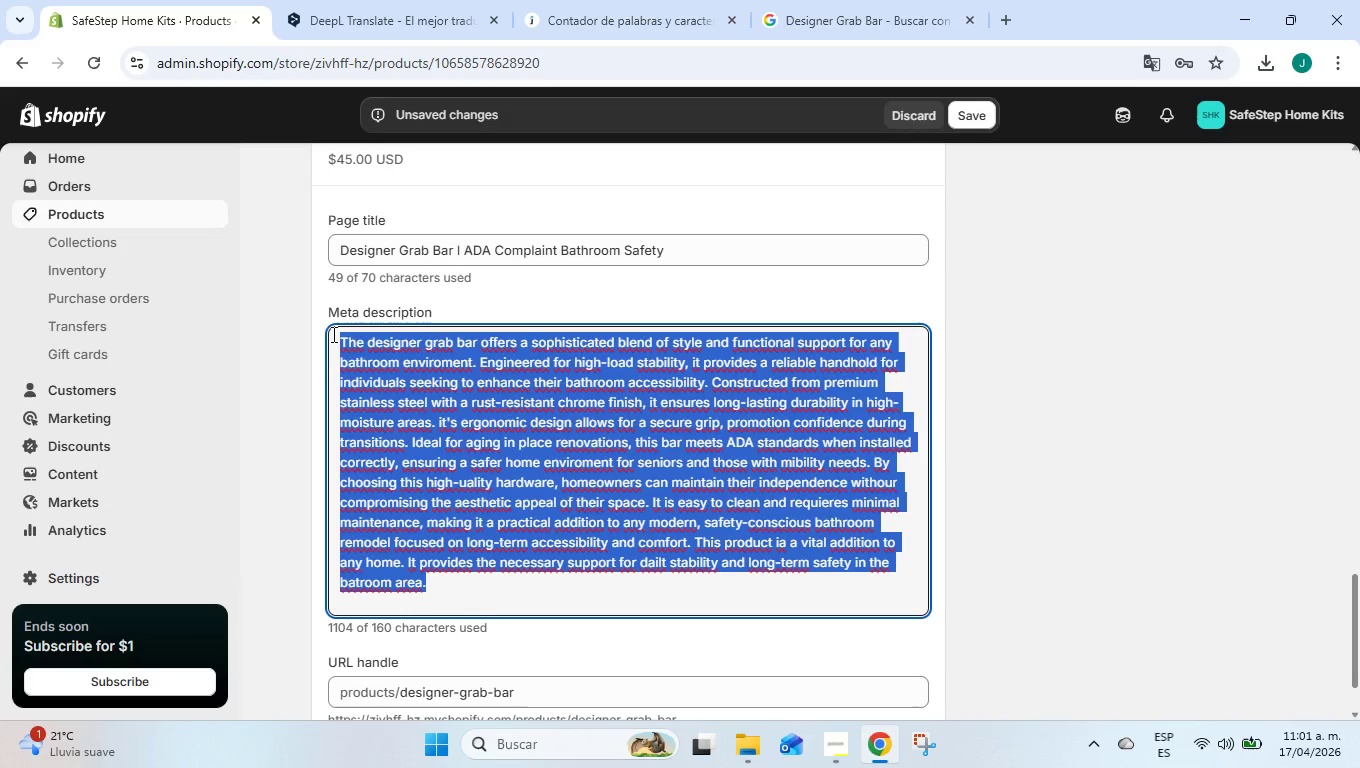 
key(Control+C)
 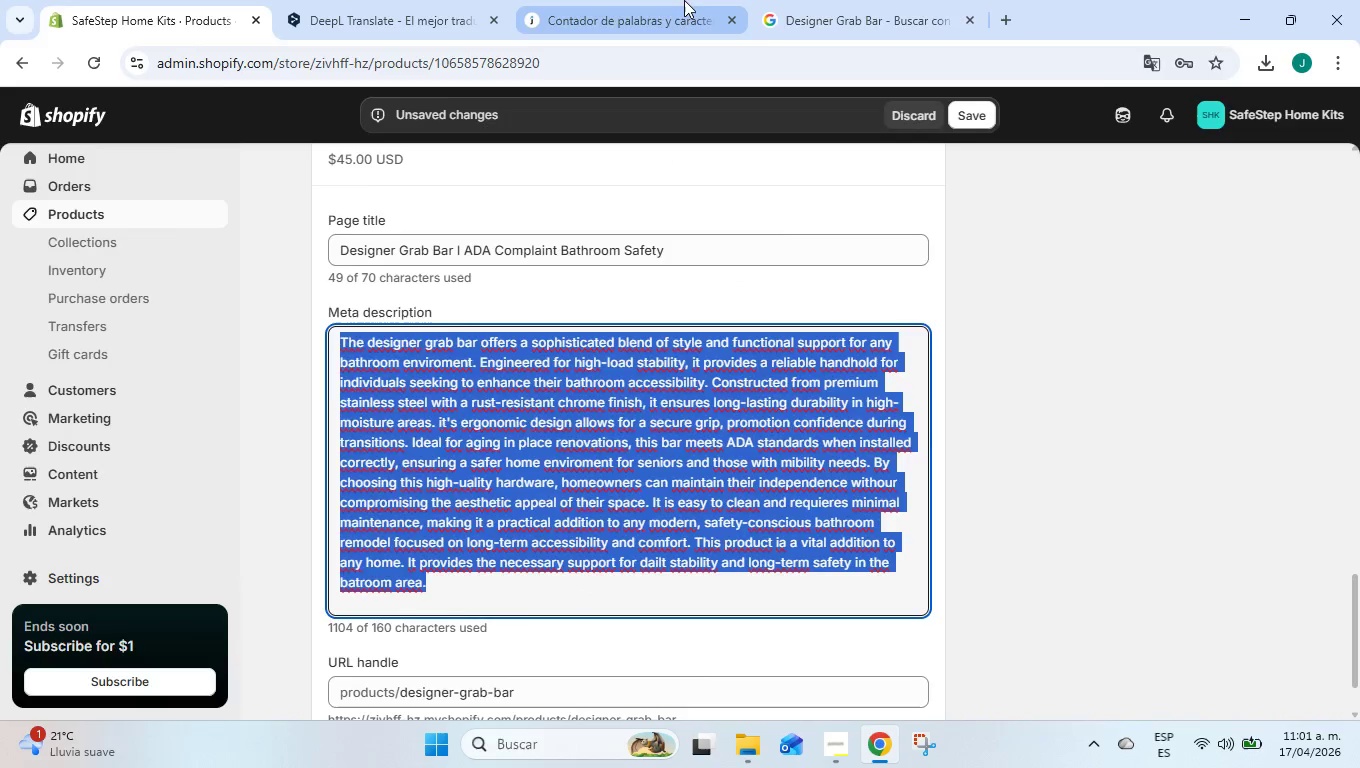 
left_click([683, 0])
 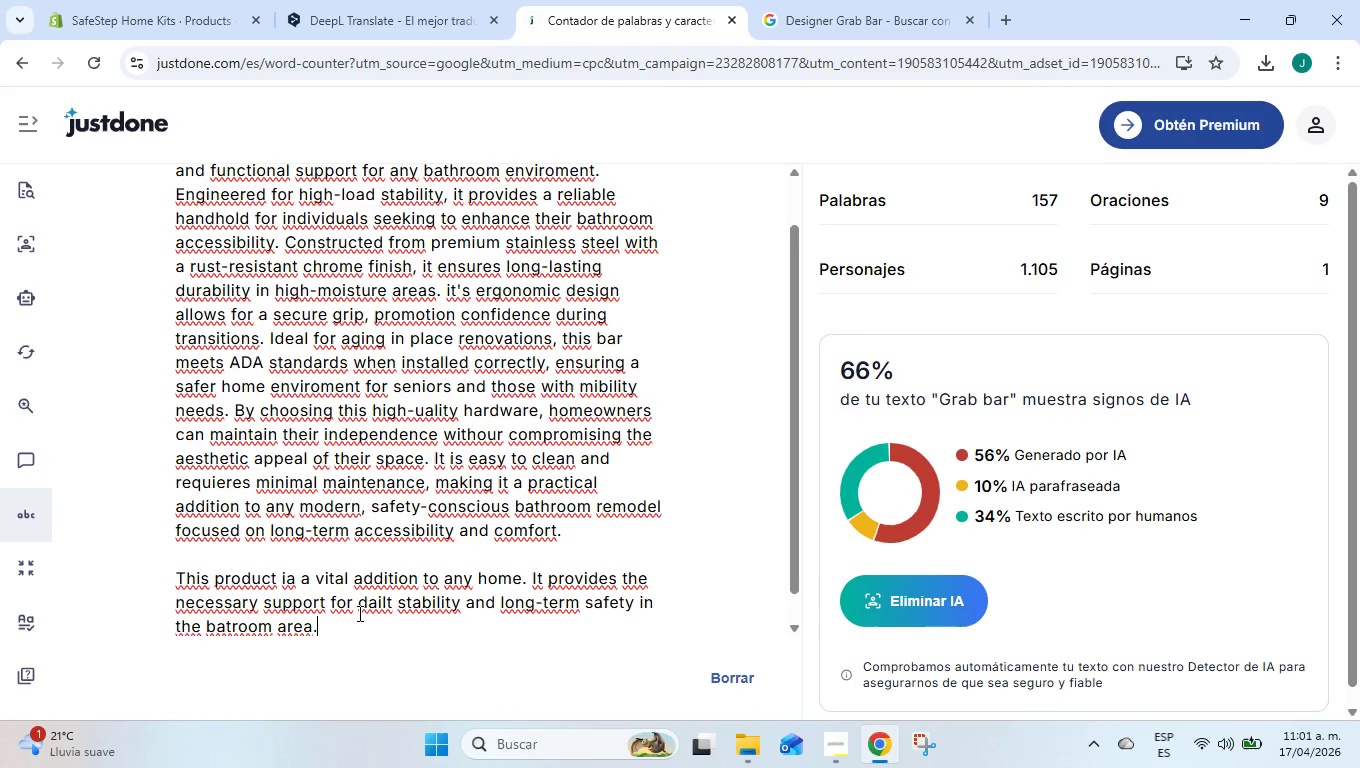 
left_click_drag(start_coordinate=[361, 621], to_coordinate=[356, 614])
 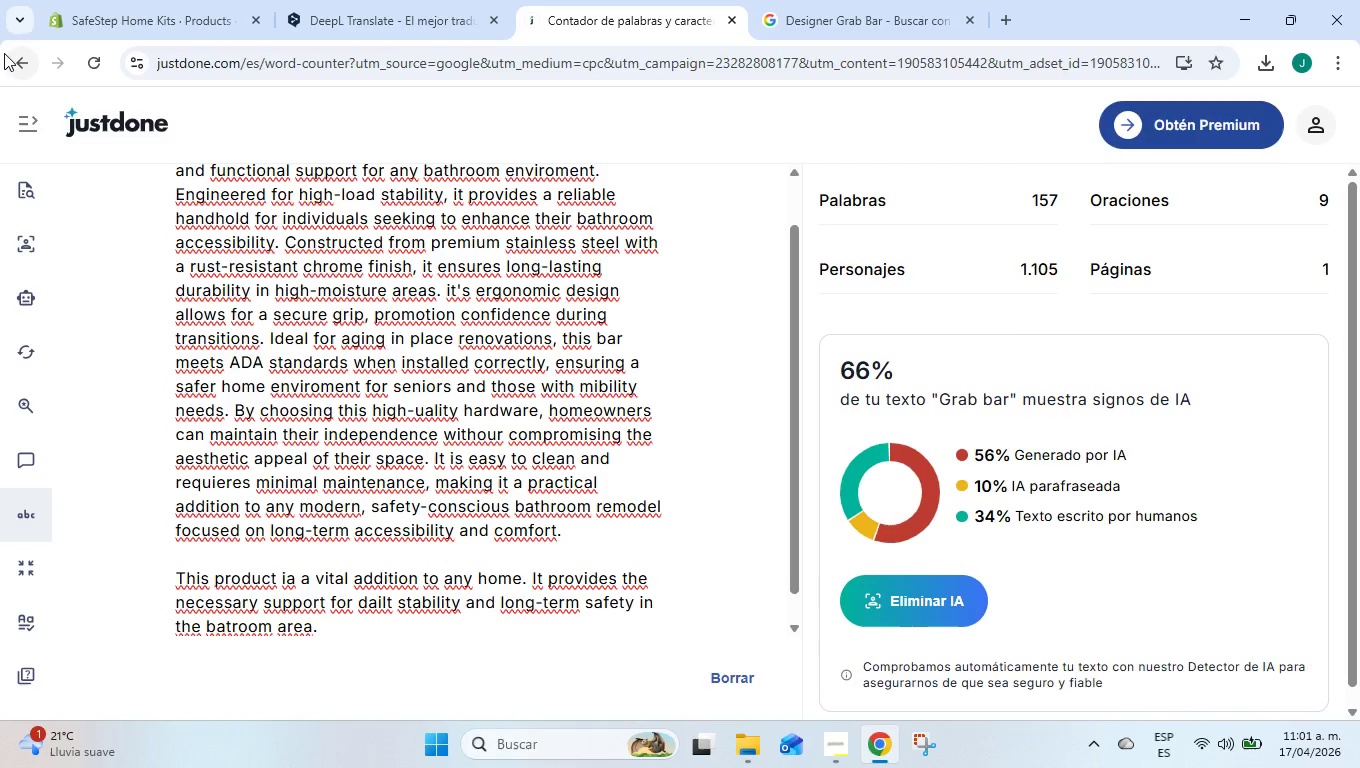 
left_click([4, 53])
 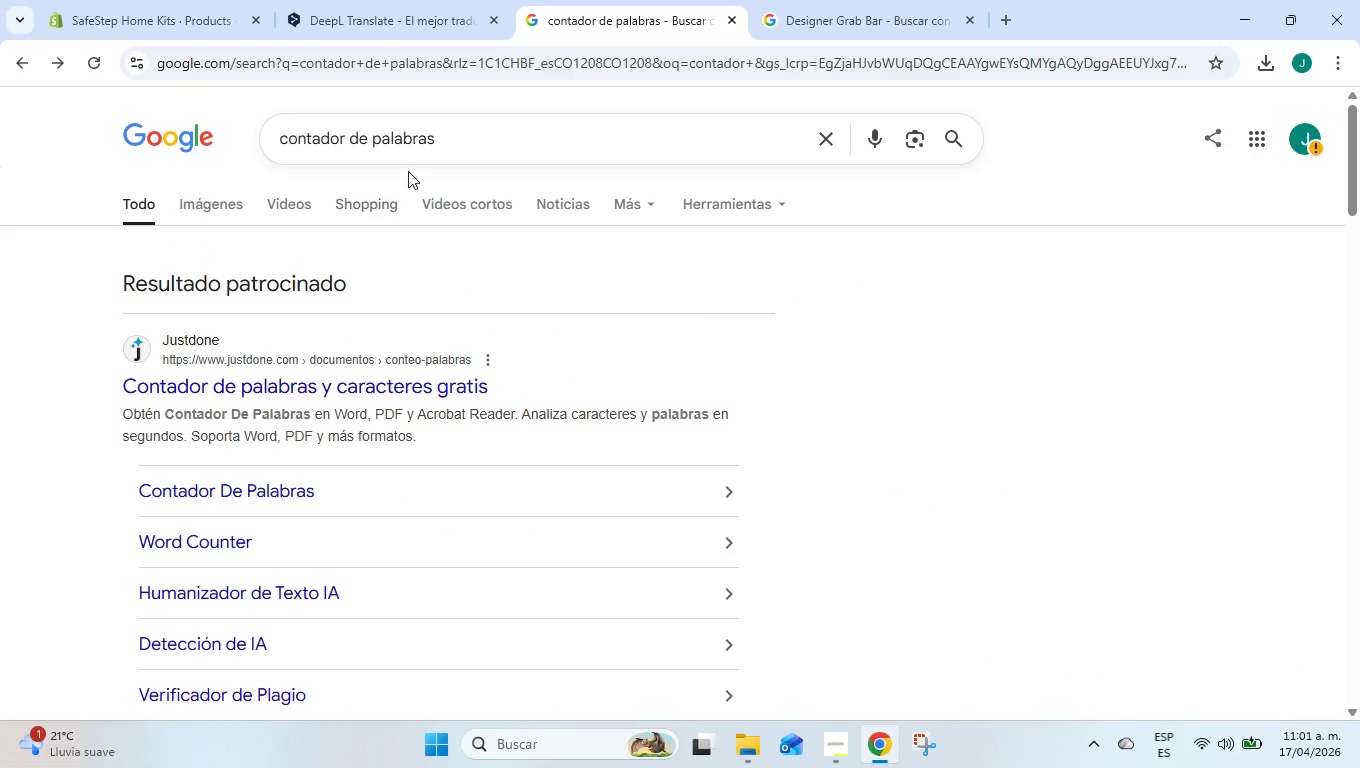 
left_click_drag(start_coordinate=[472, 140], to_coordinate=[371, 135])
 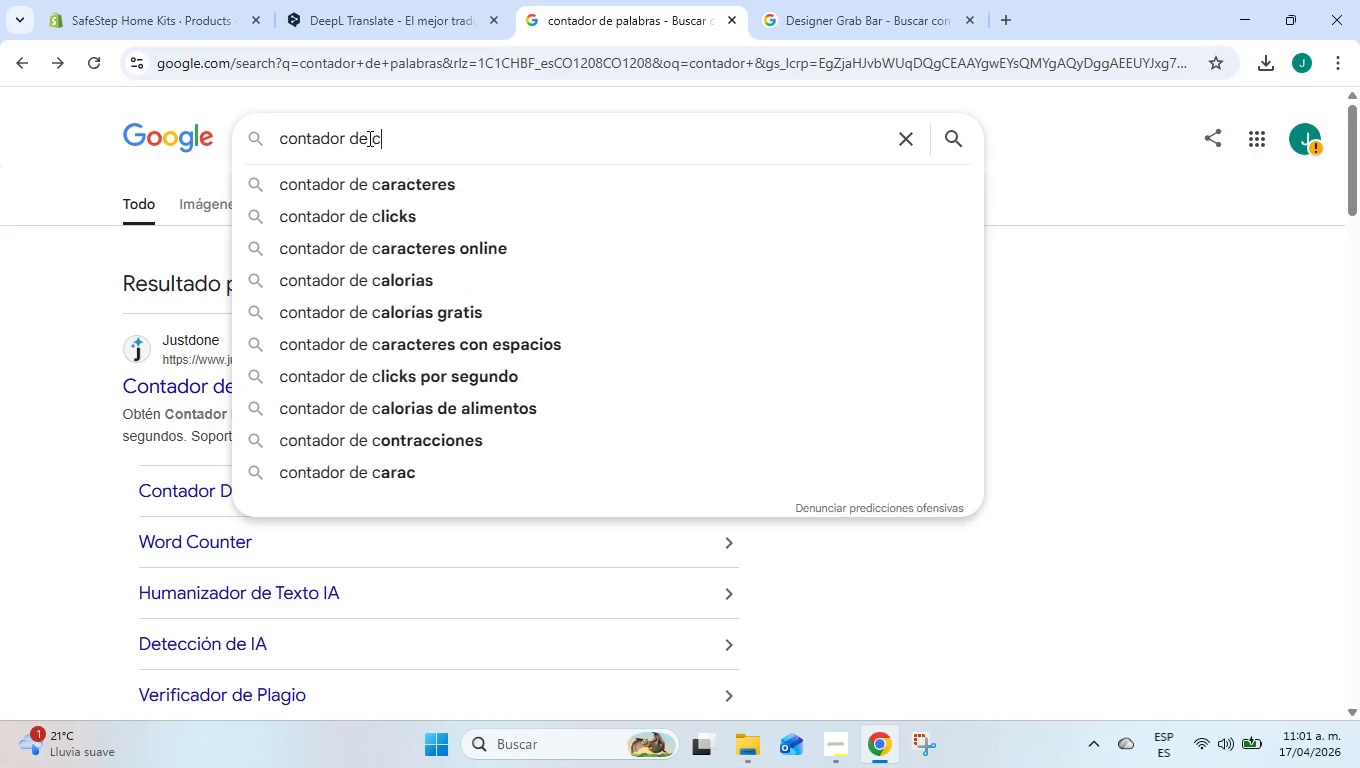 
type(caracteres/)
key(Backspace)
 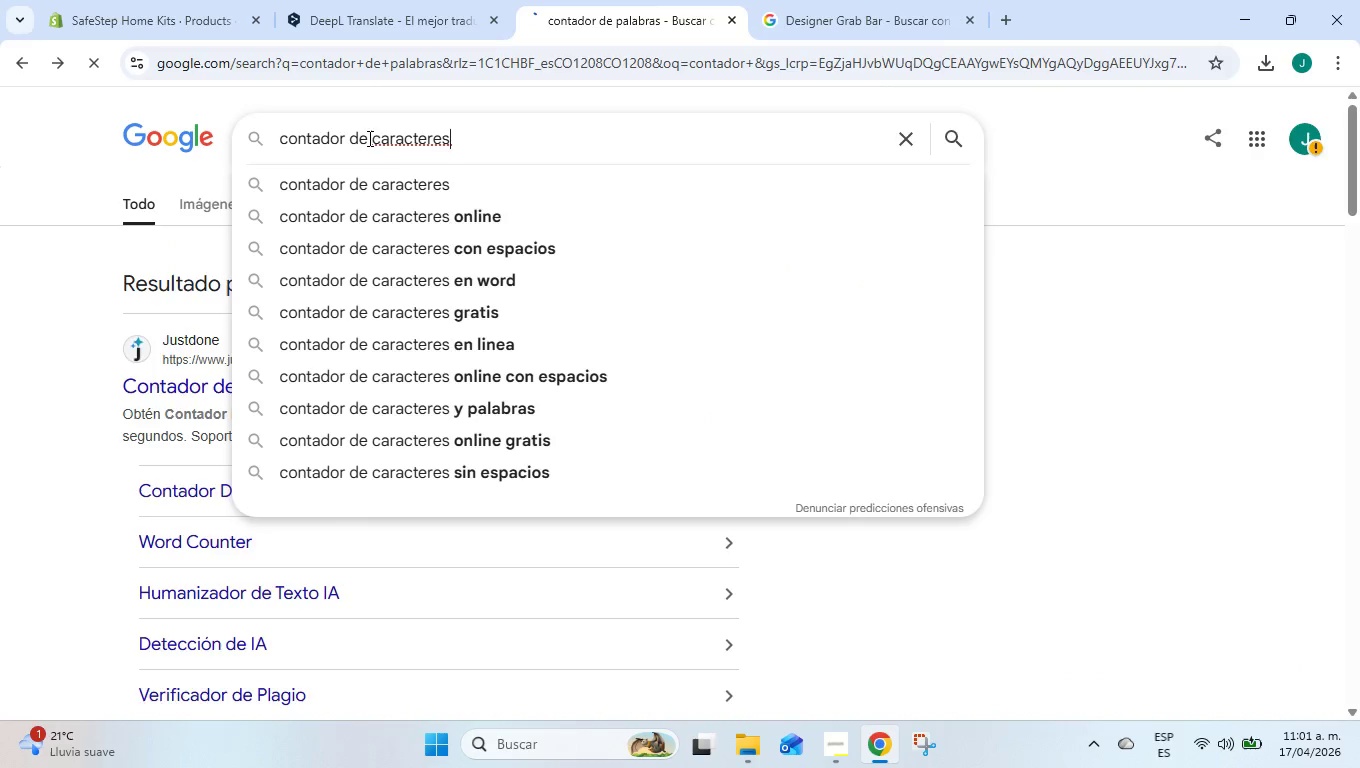 
key(Enter)
 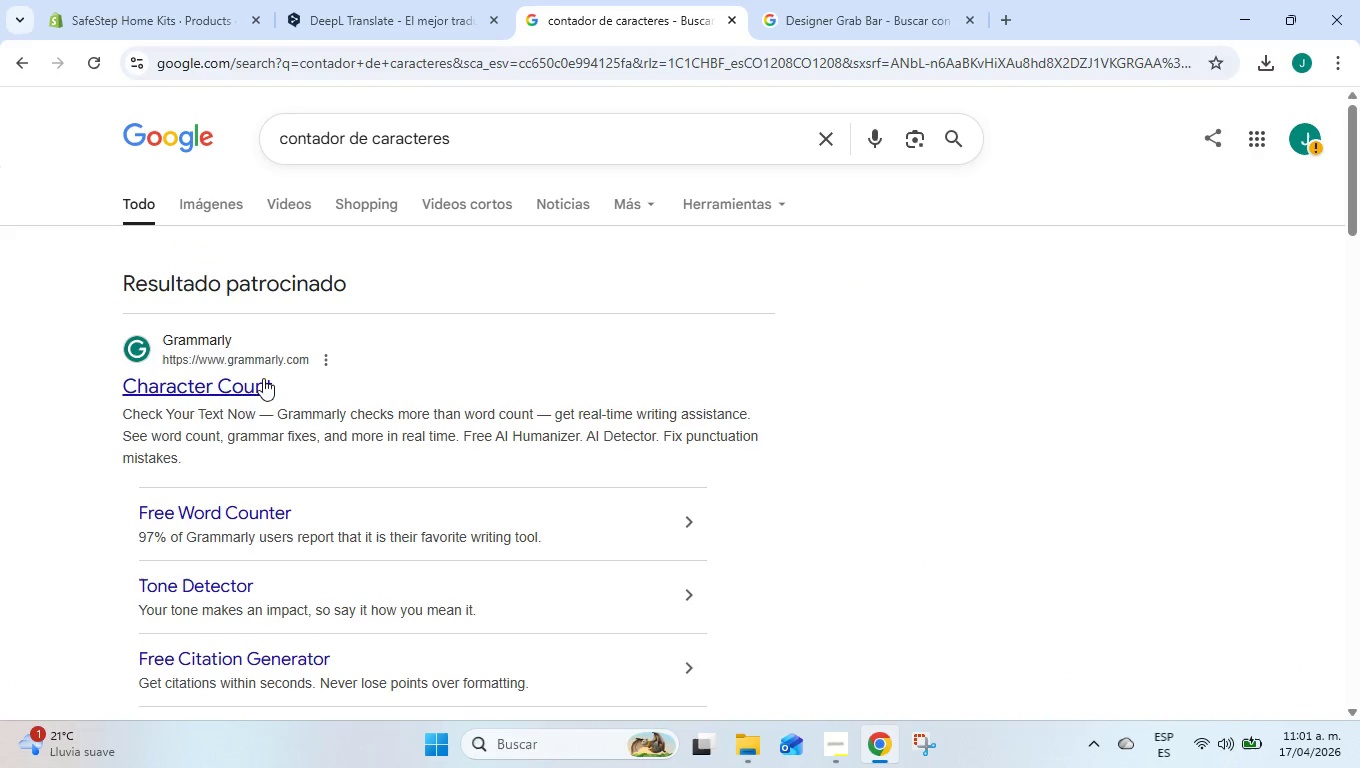 
scroll: coordinate [231, 391], scroll_direction: down, amount: 5.0
 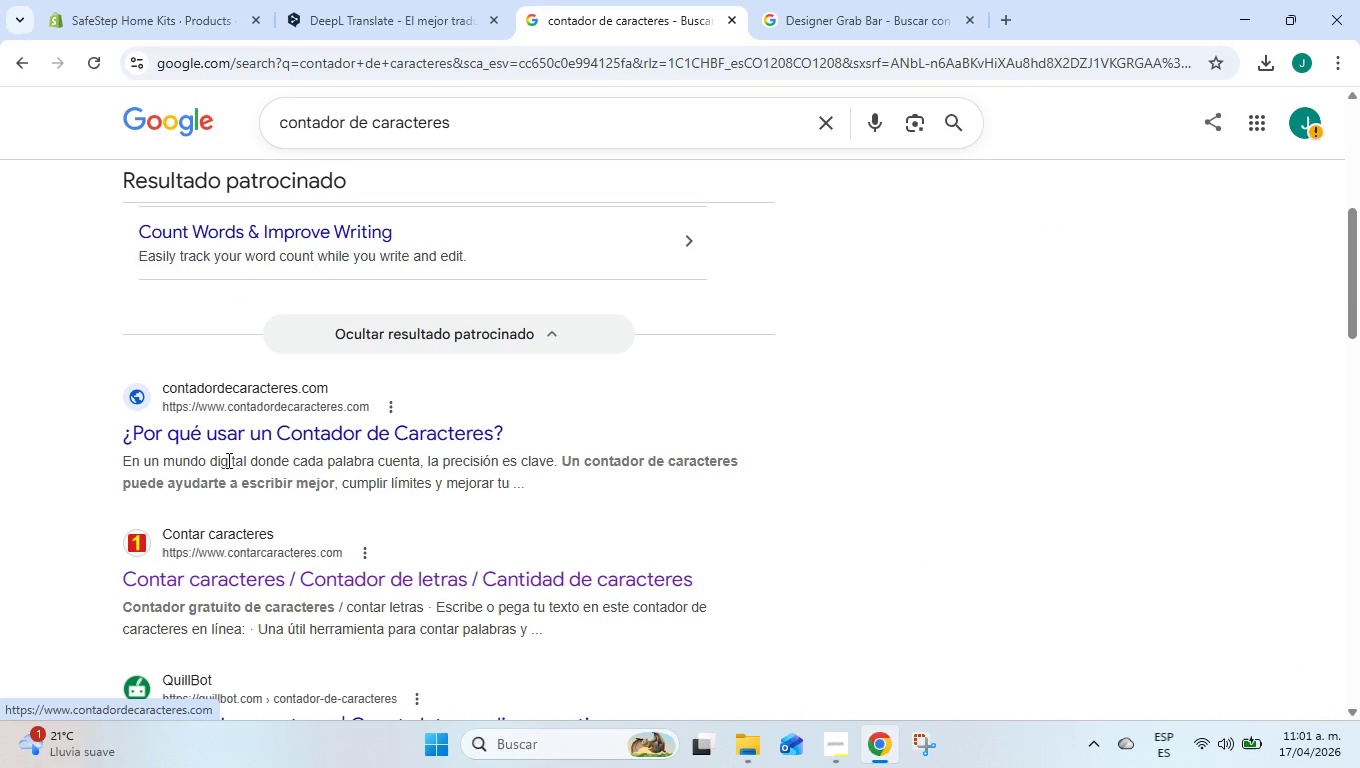 
mouse_move([229, 549])
 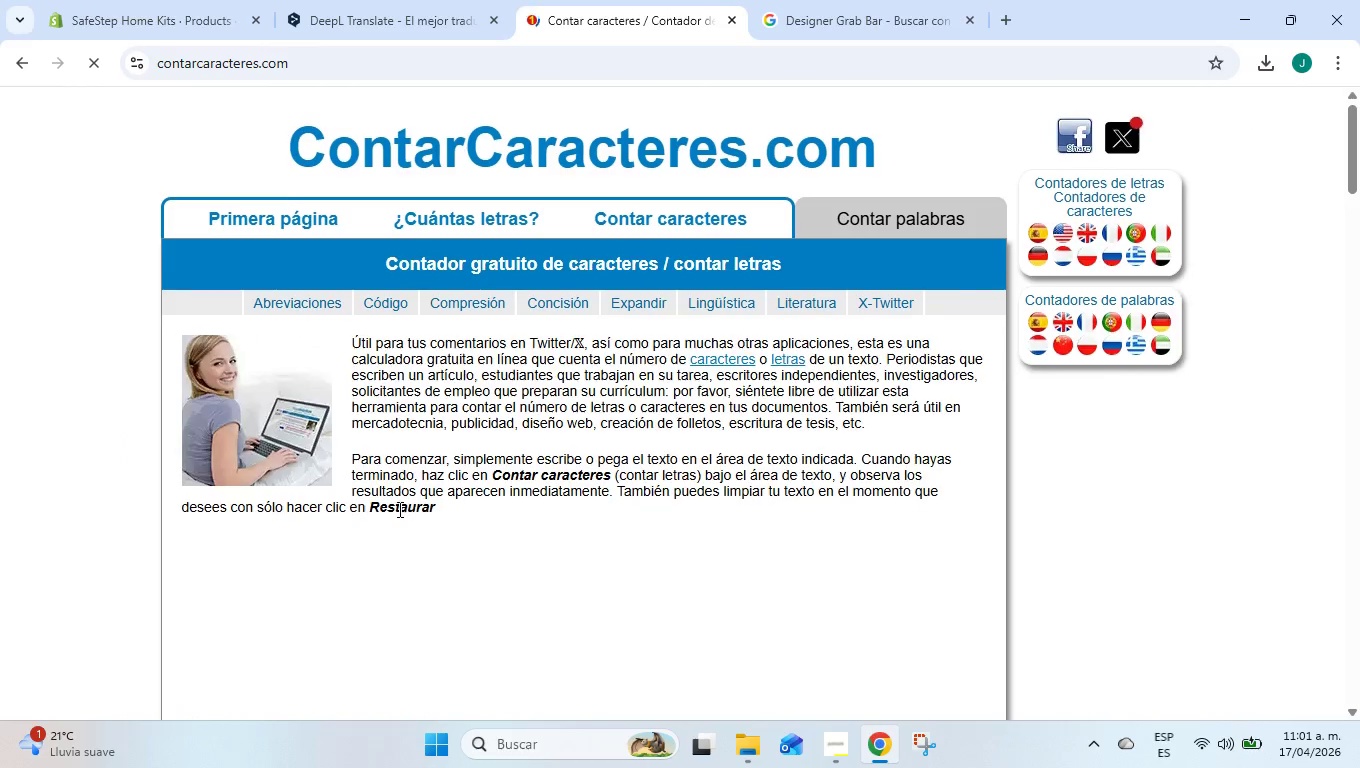 
scroll: coordinate [399, 509], scroll_direction: down, amount: 4.0
 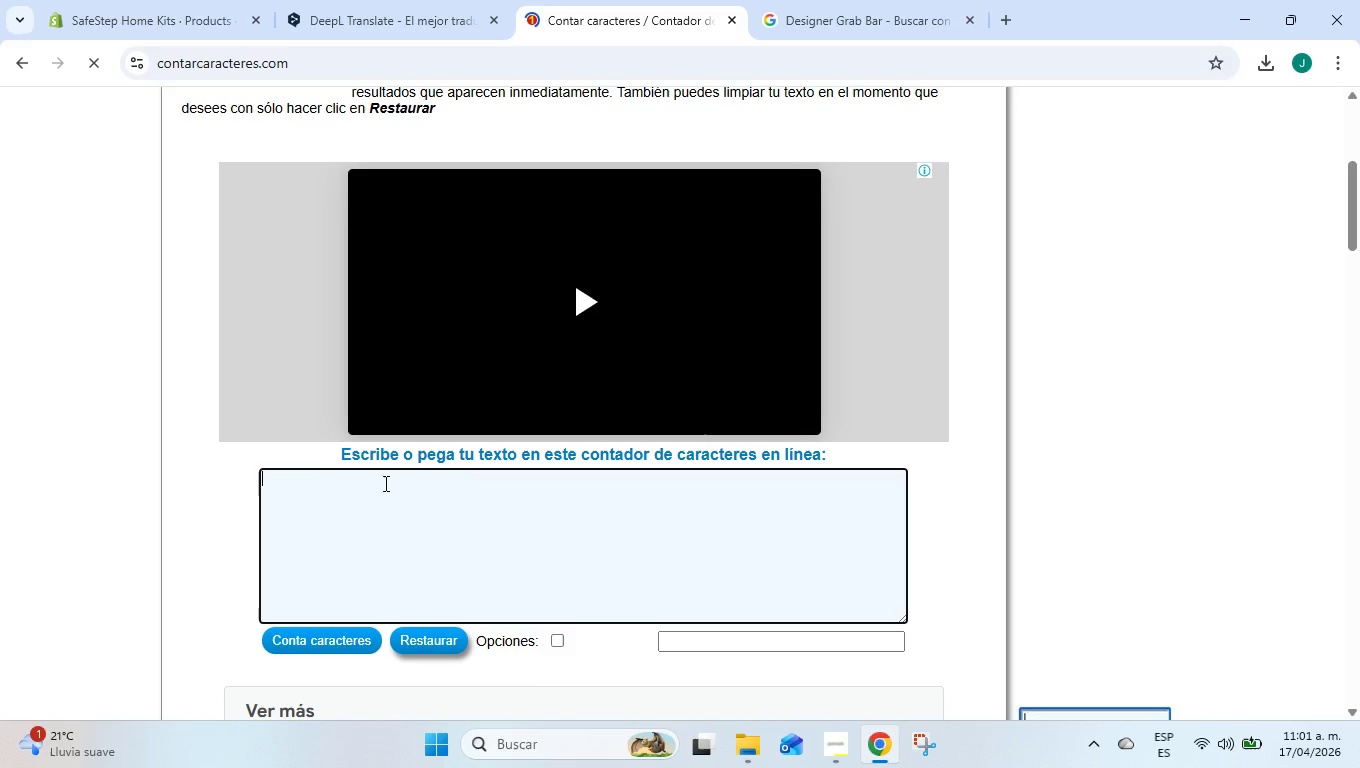 
left_click([384, 483])
 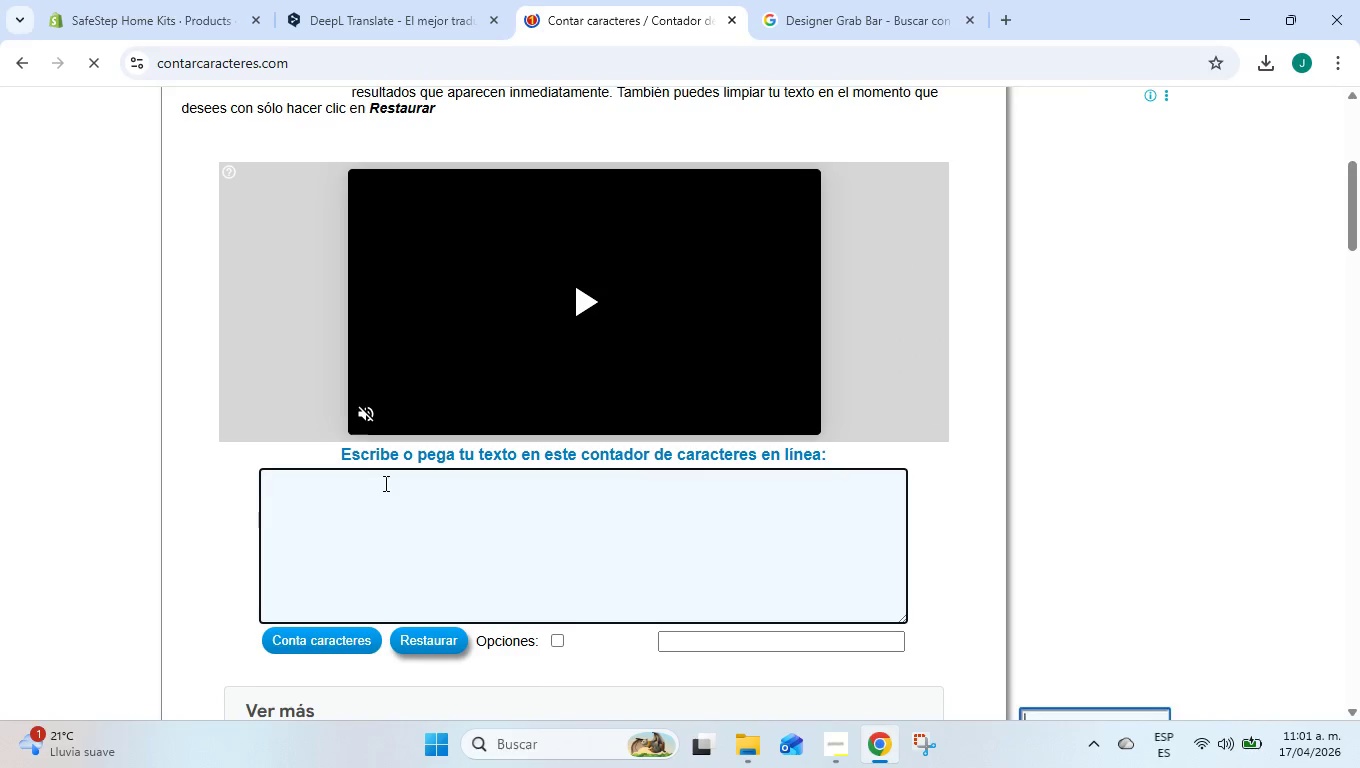 
key(Control+V)
 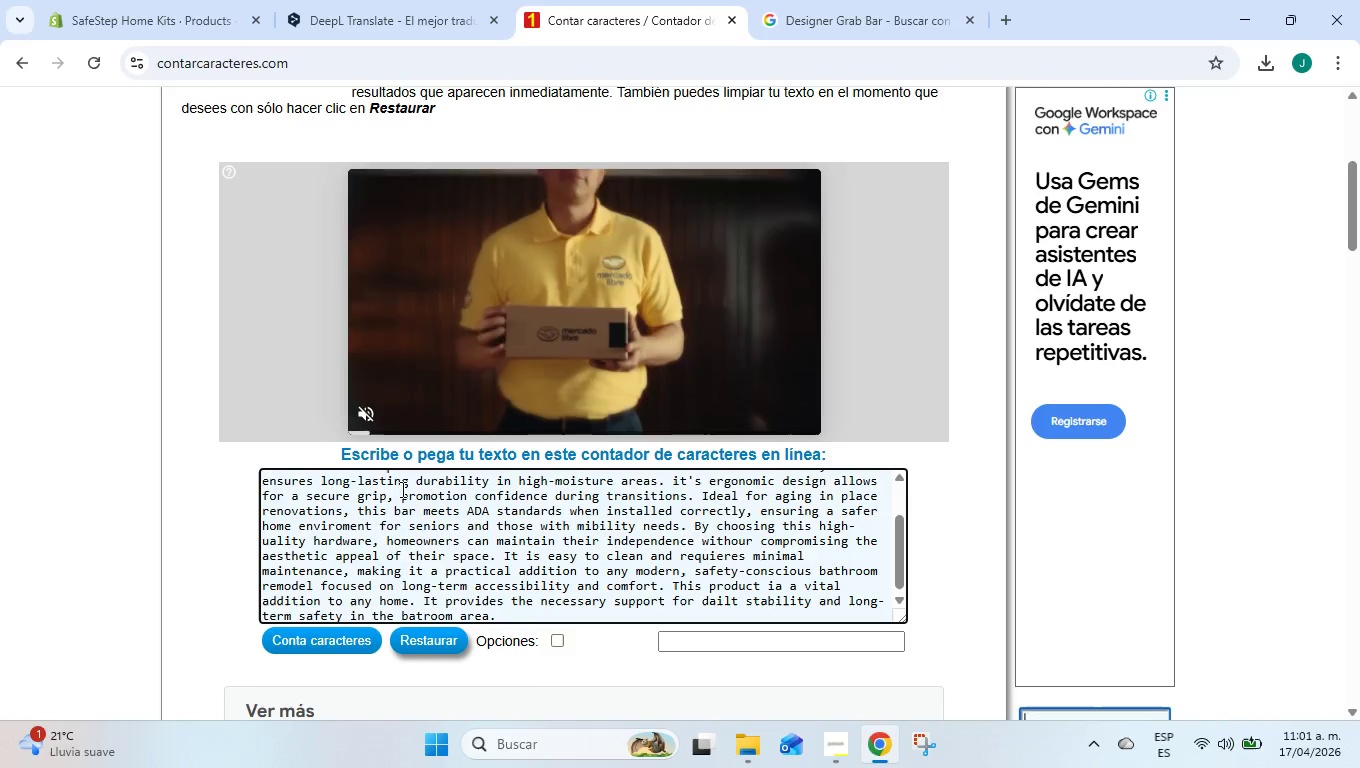 
scroll: coordinate [401, 489], scroll_direction: down, amount: 1.0
 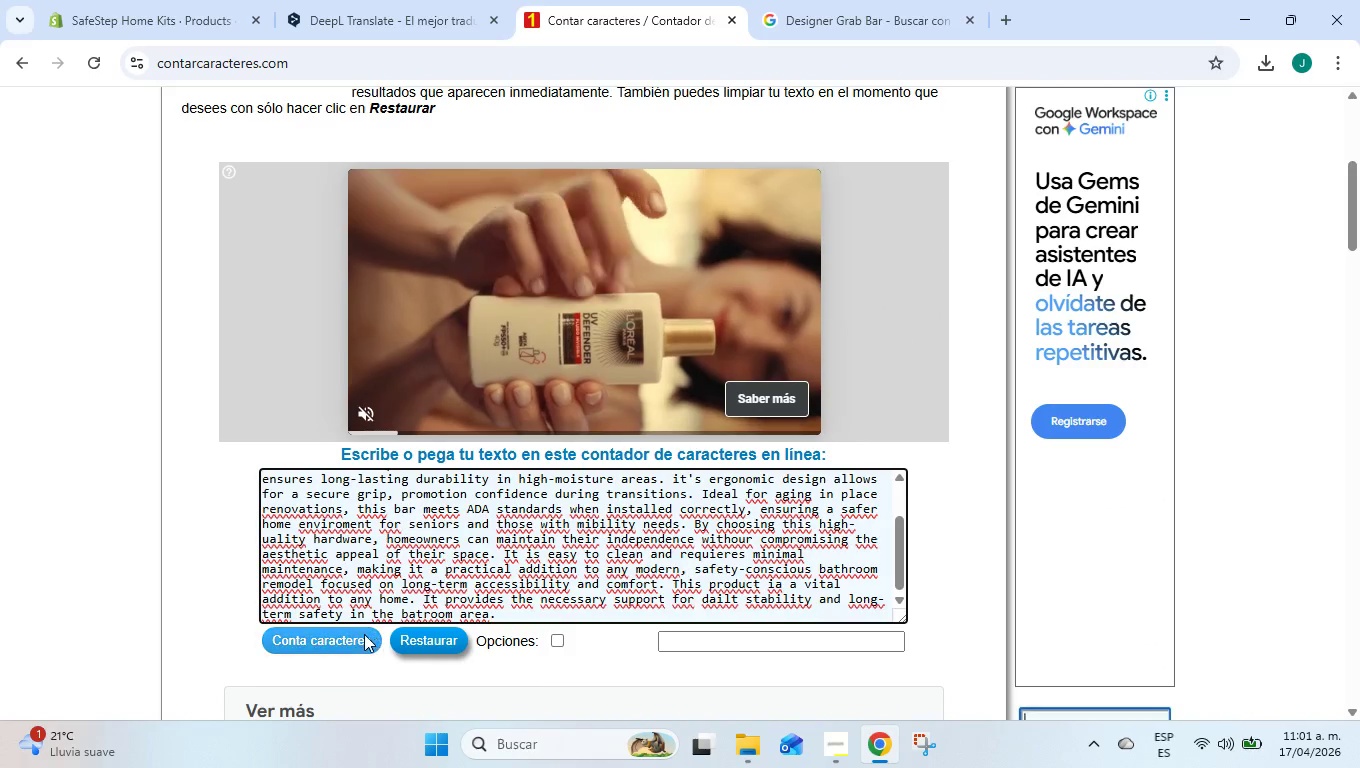 
left_click([362, 634])
 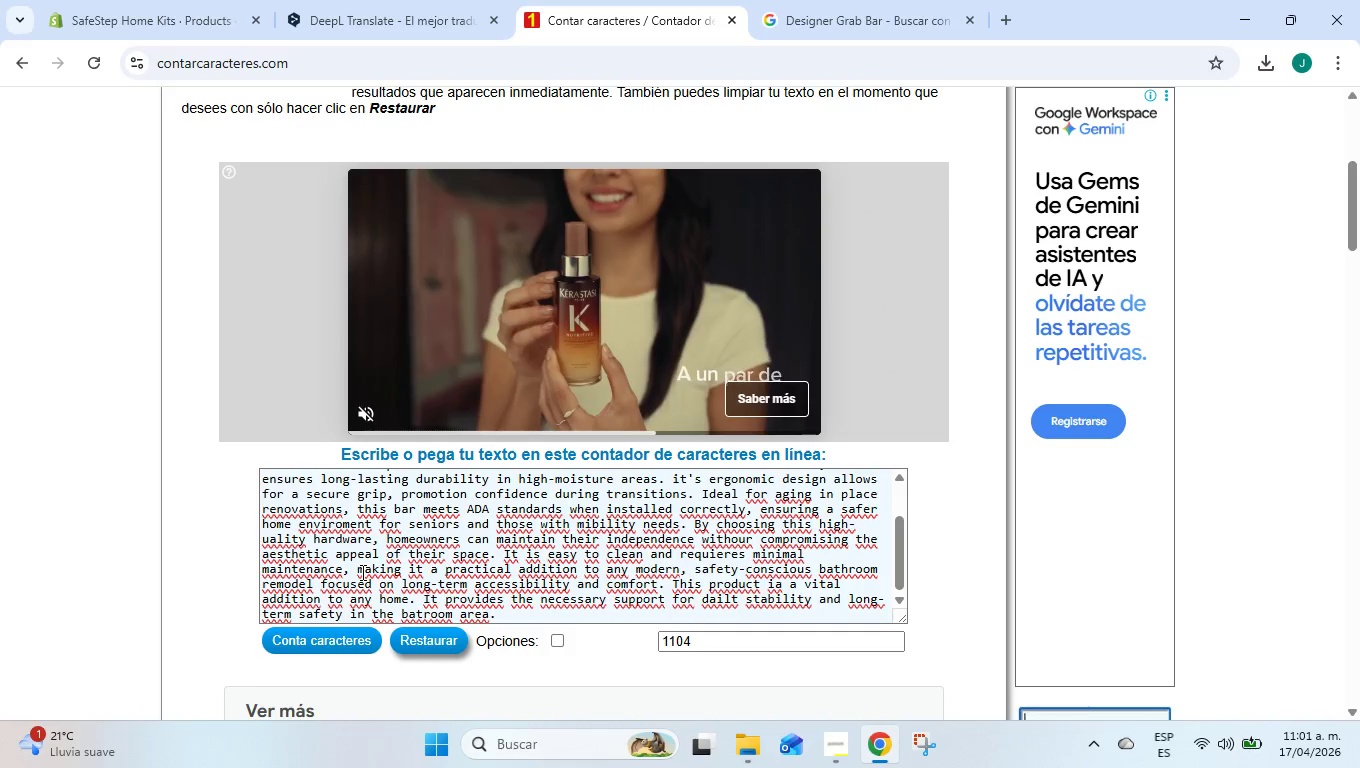 
wait(12.95)
 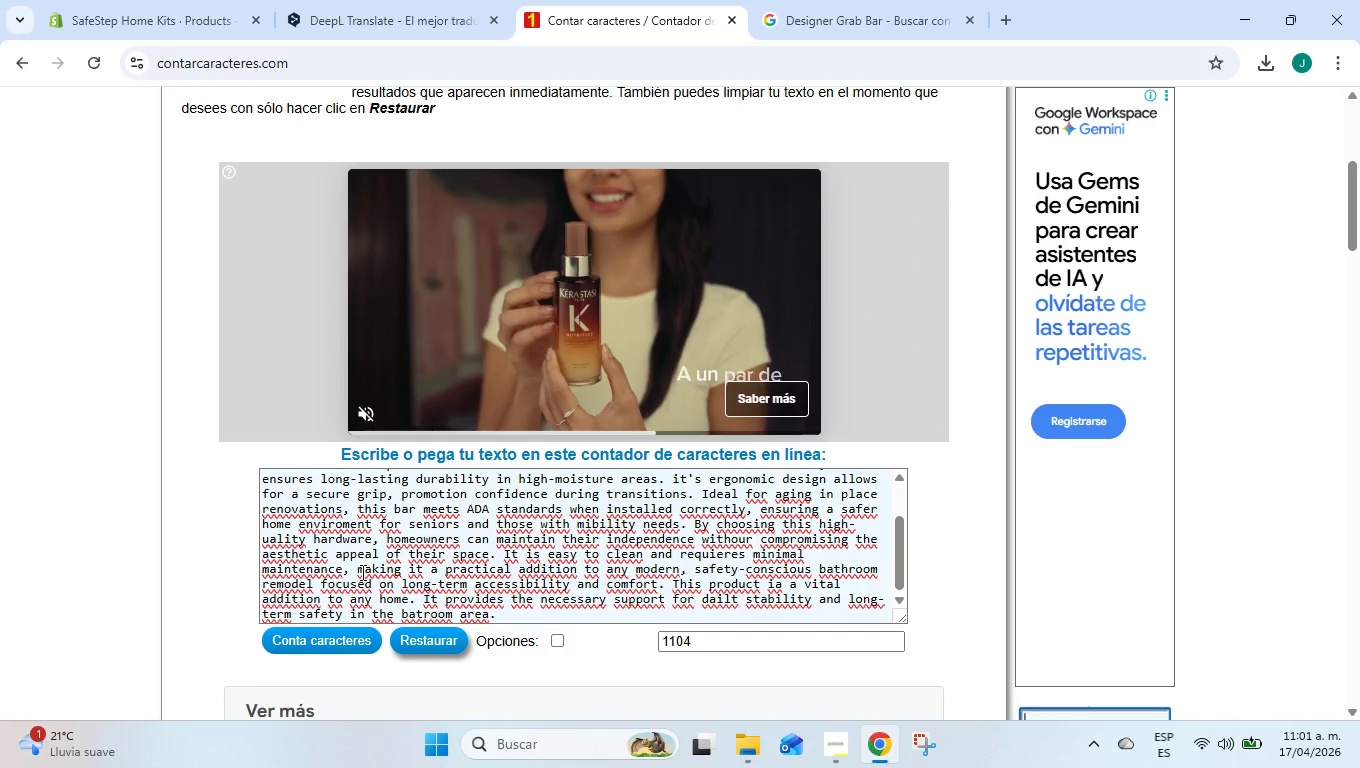 
left_click([234, 0])
 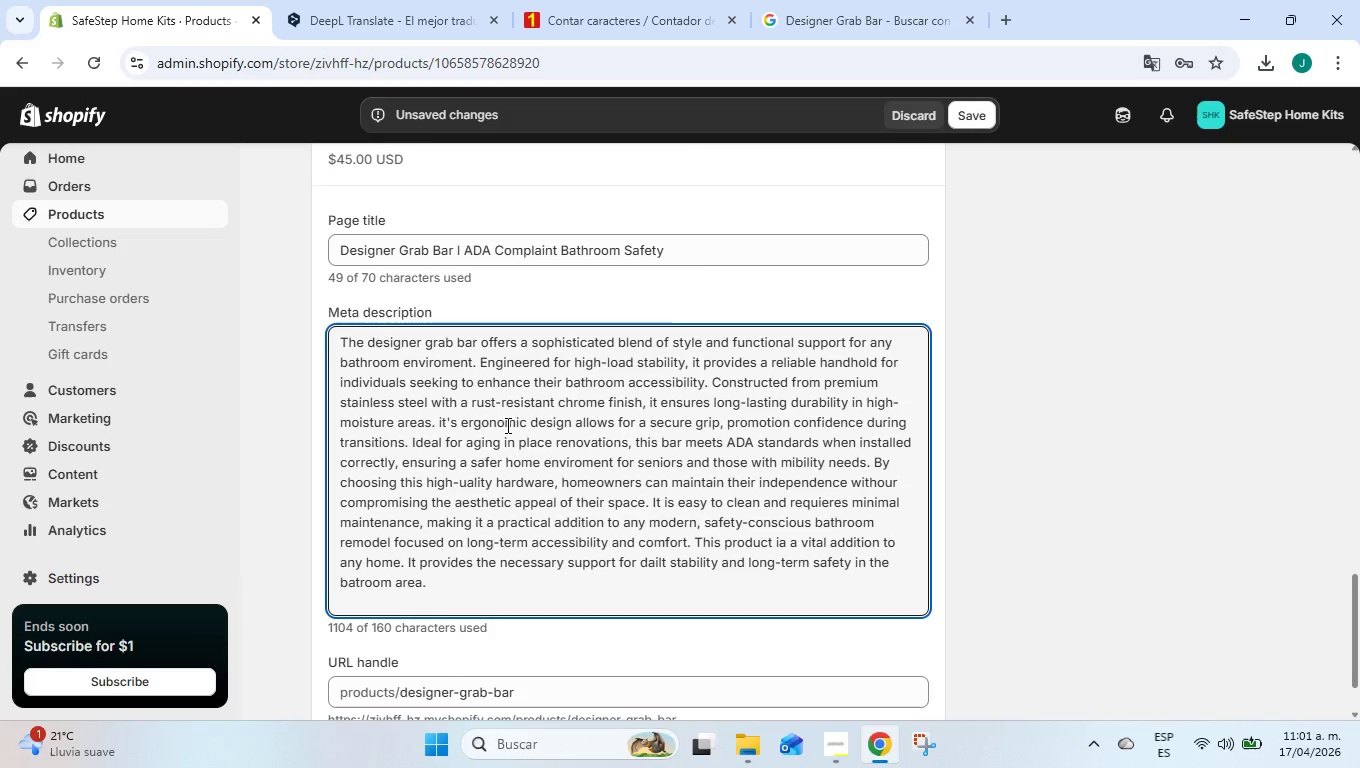 